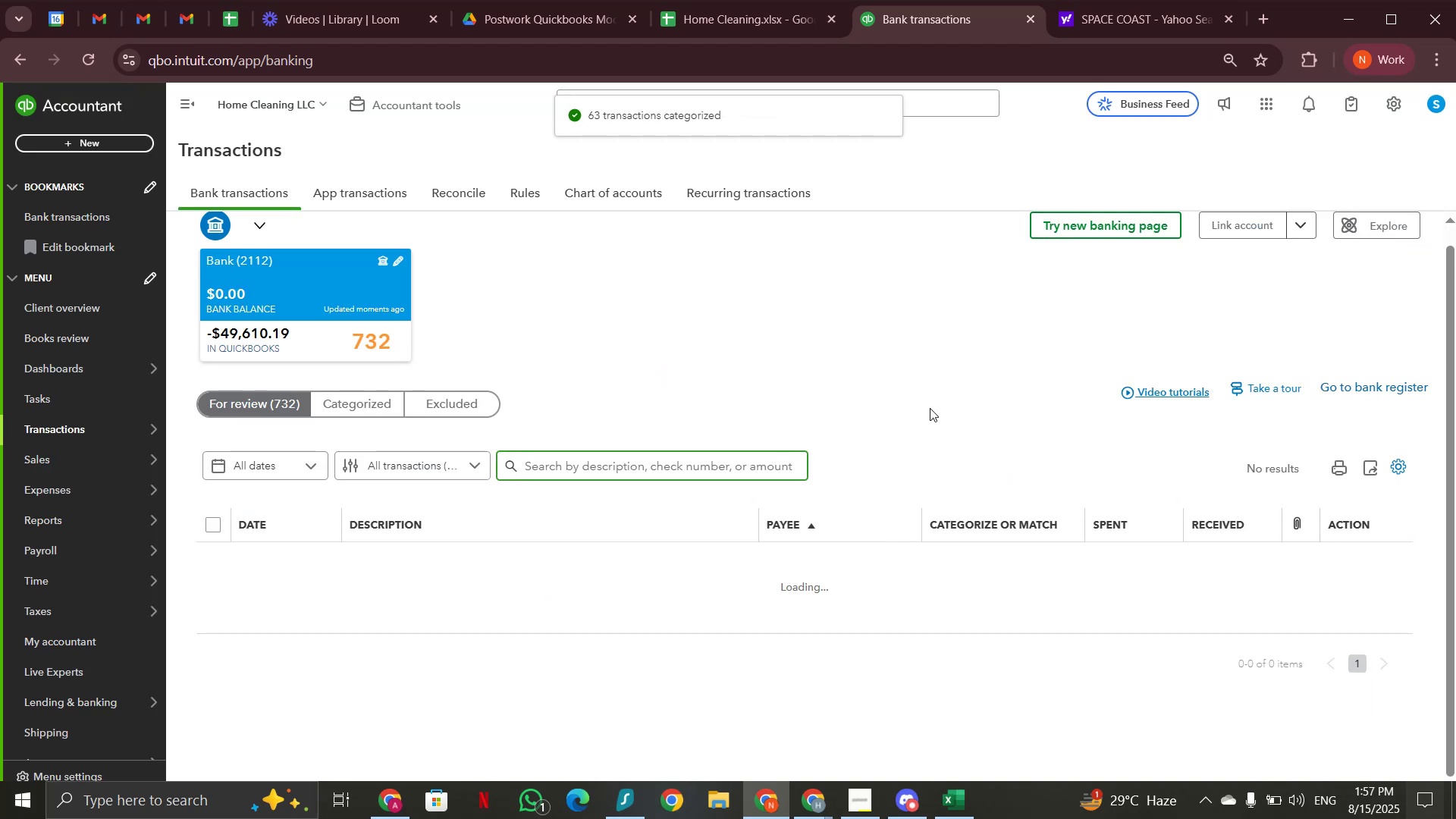 
scroll: coordinate [822, 356], scroll_direction: down, amount: 5.0
 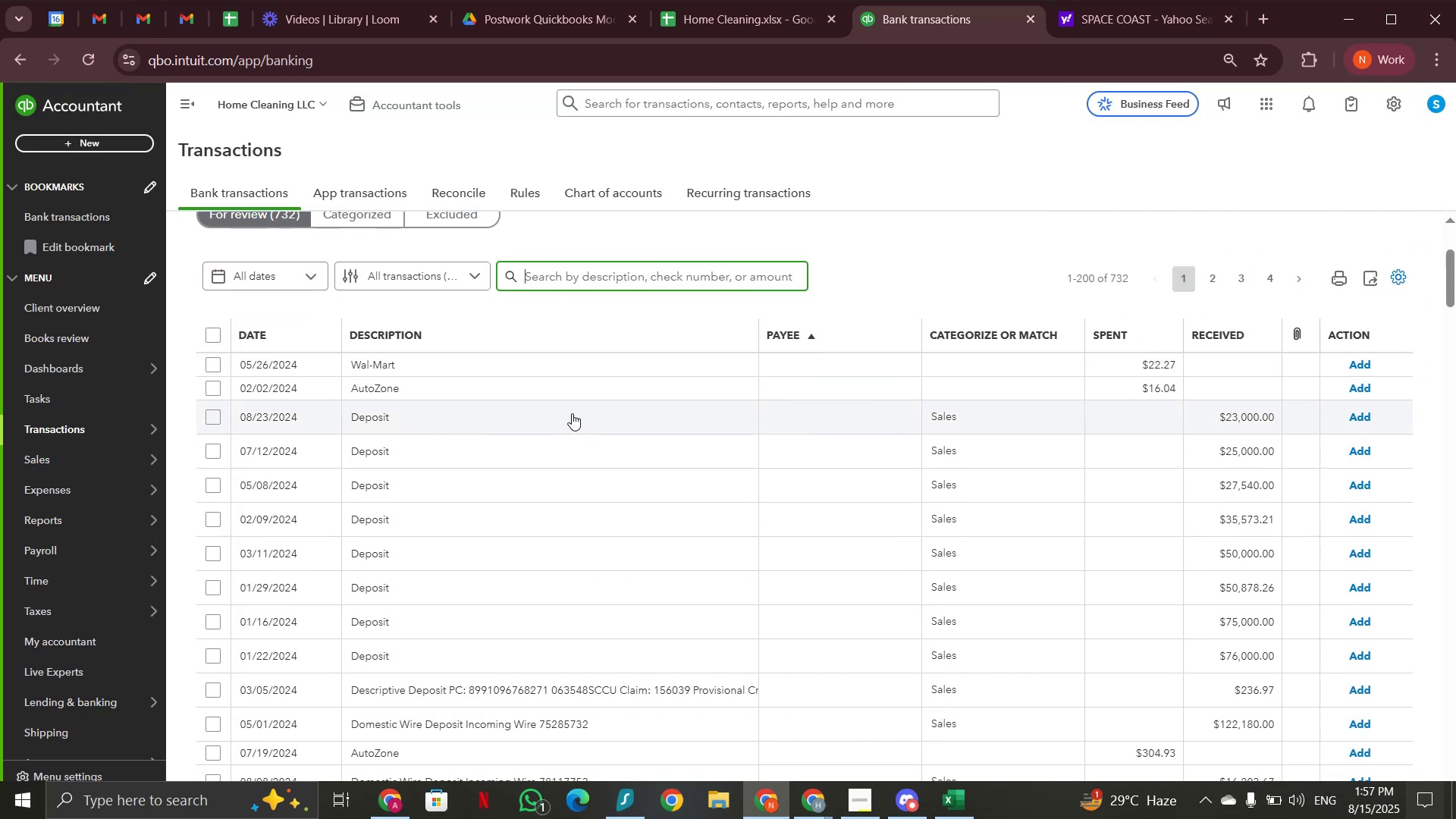 
left_click([572, 413])
 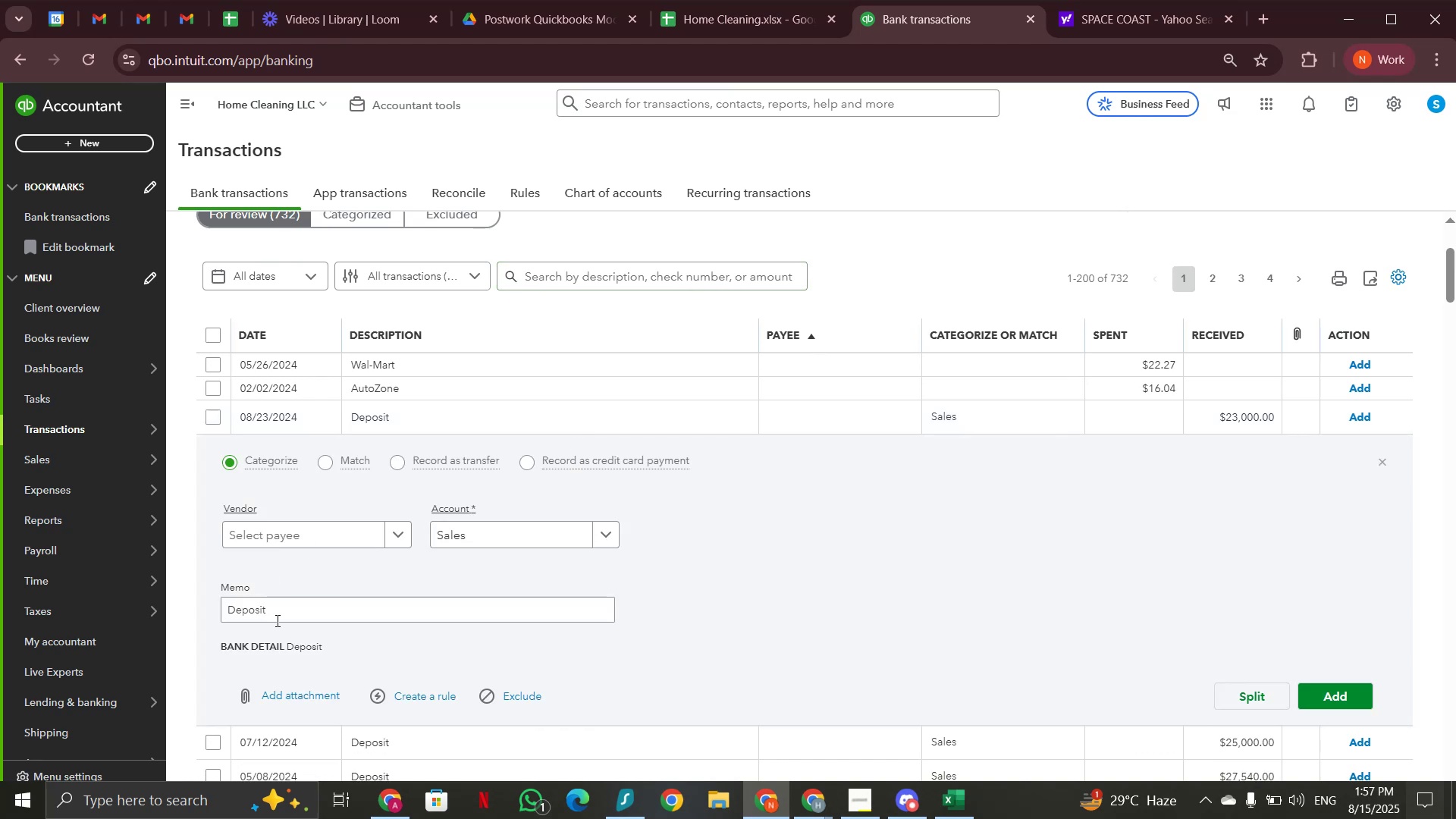 
left_click_drag(start_coordinate=[282, 609], to_coordinate=[216, 610])
 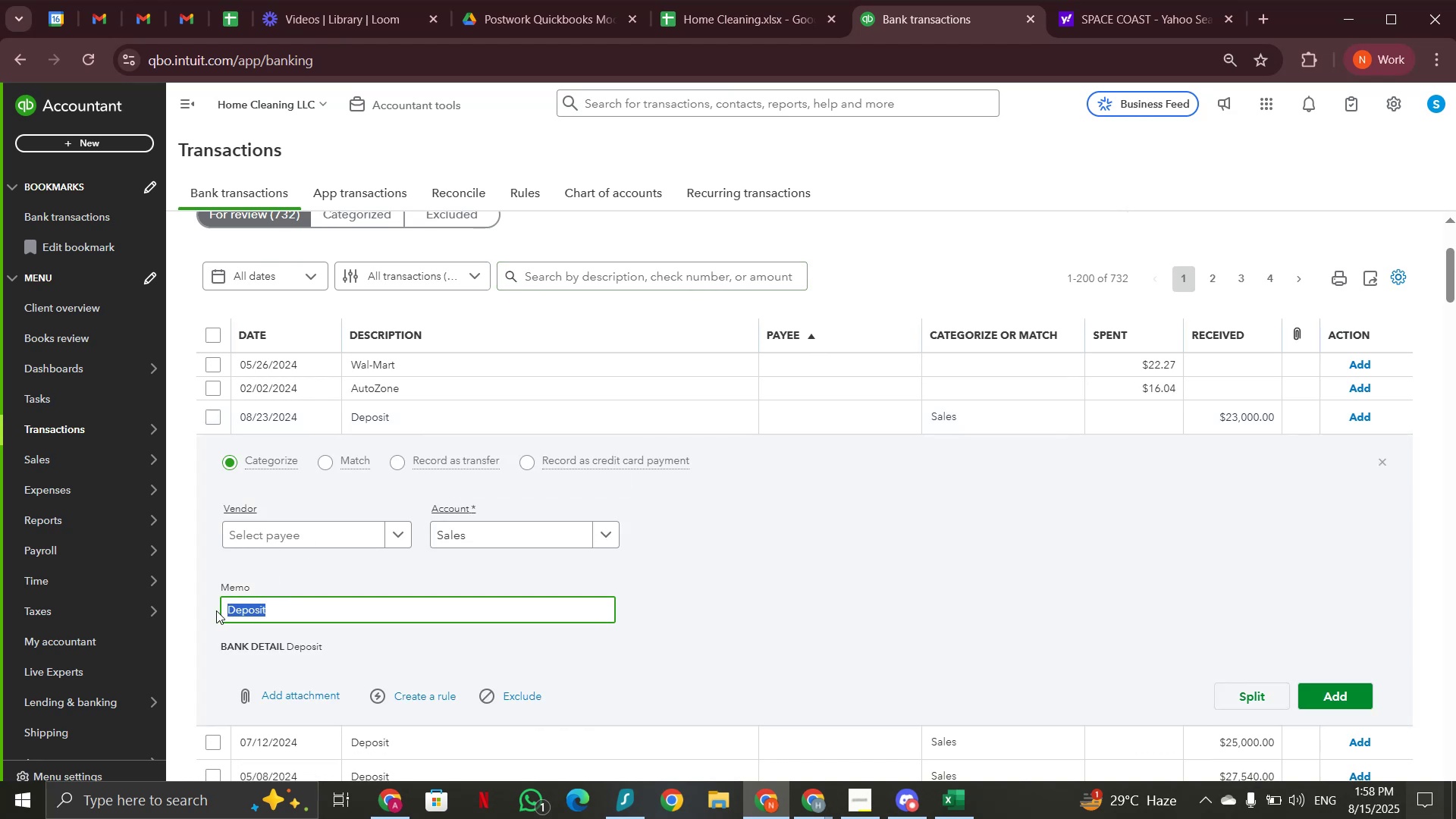 
key(Control+C)
 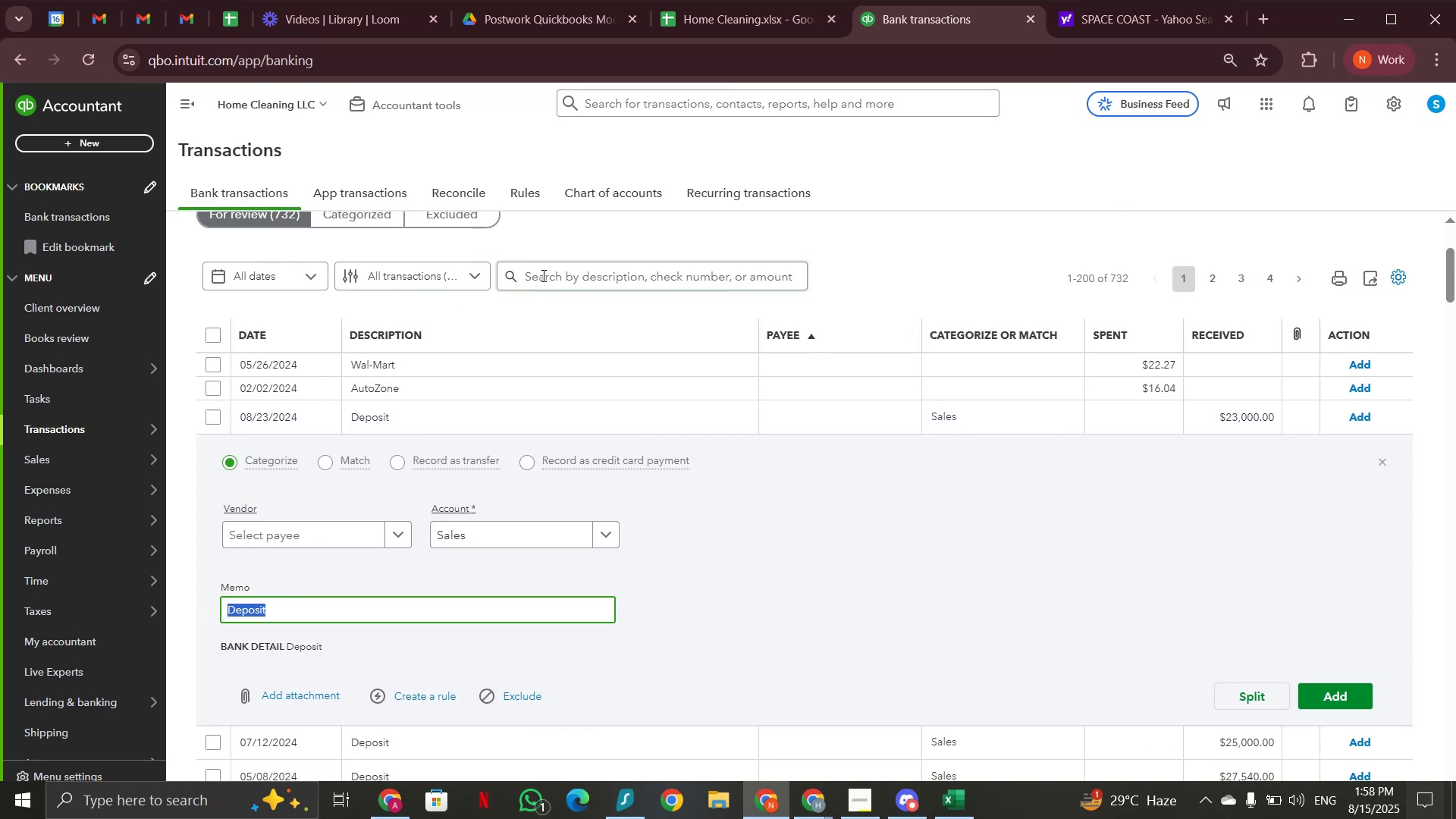 
left_click([543, 278])
 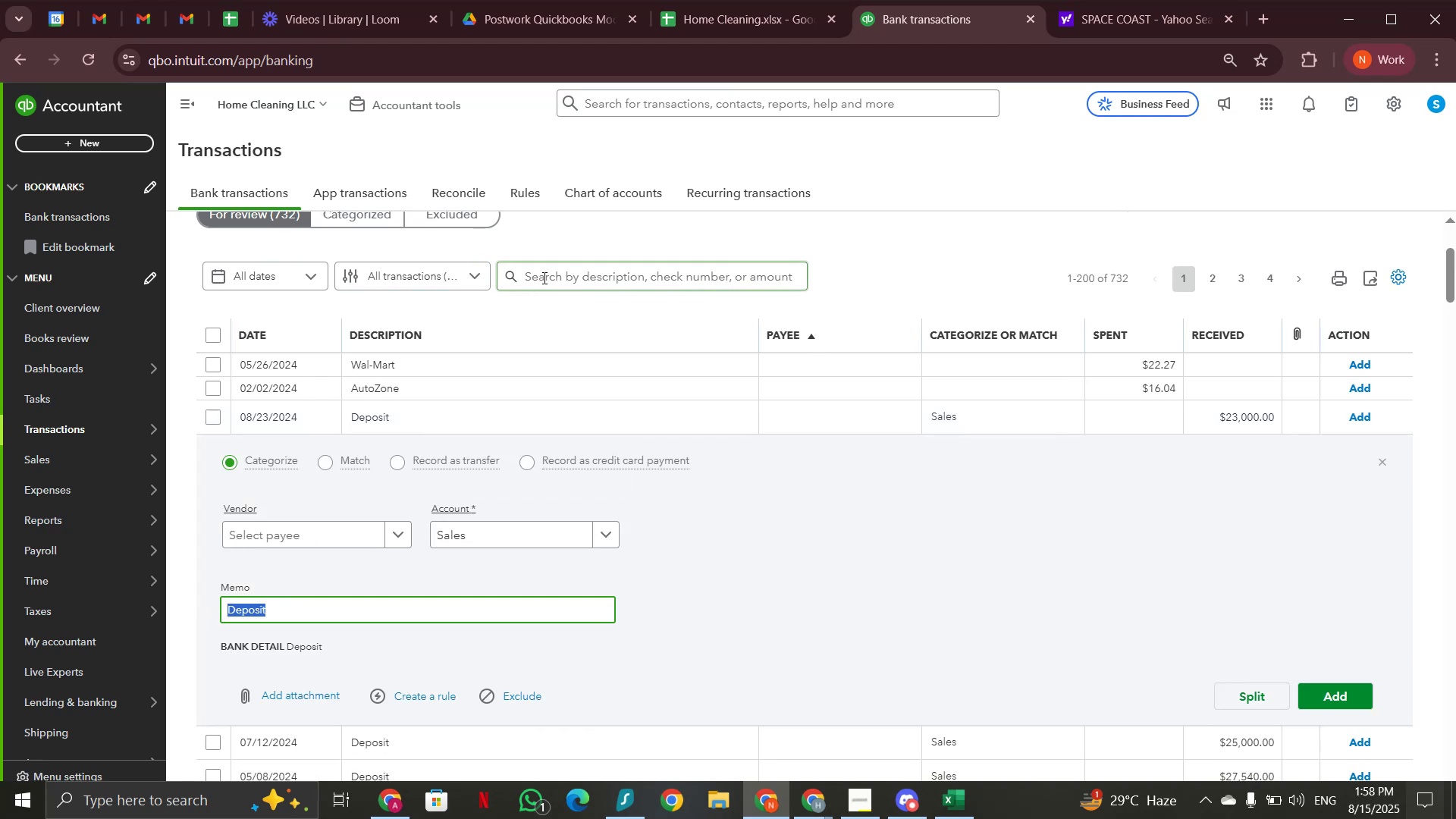 
key(Control+V)
 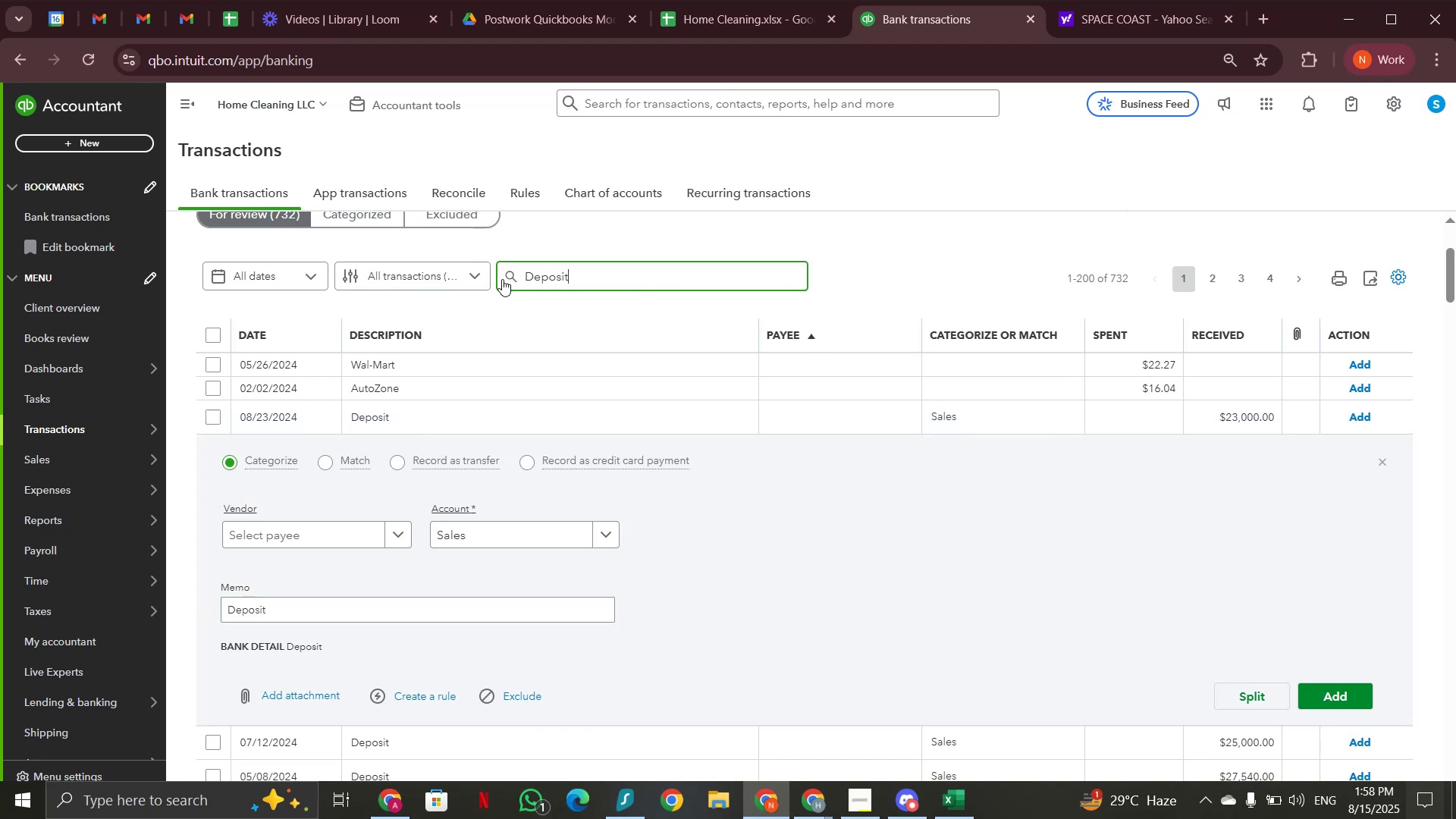 
left_click([504, 276])
 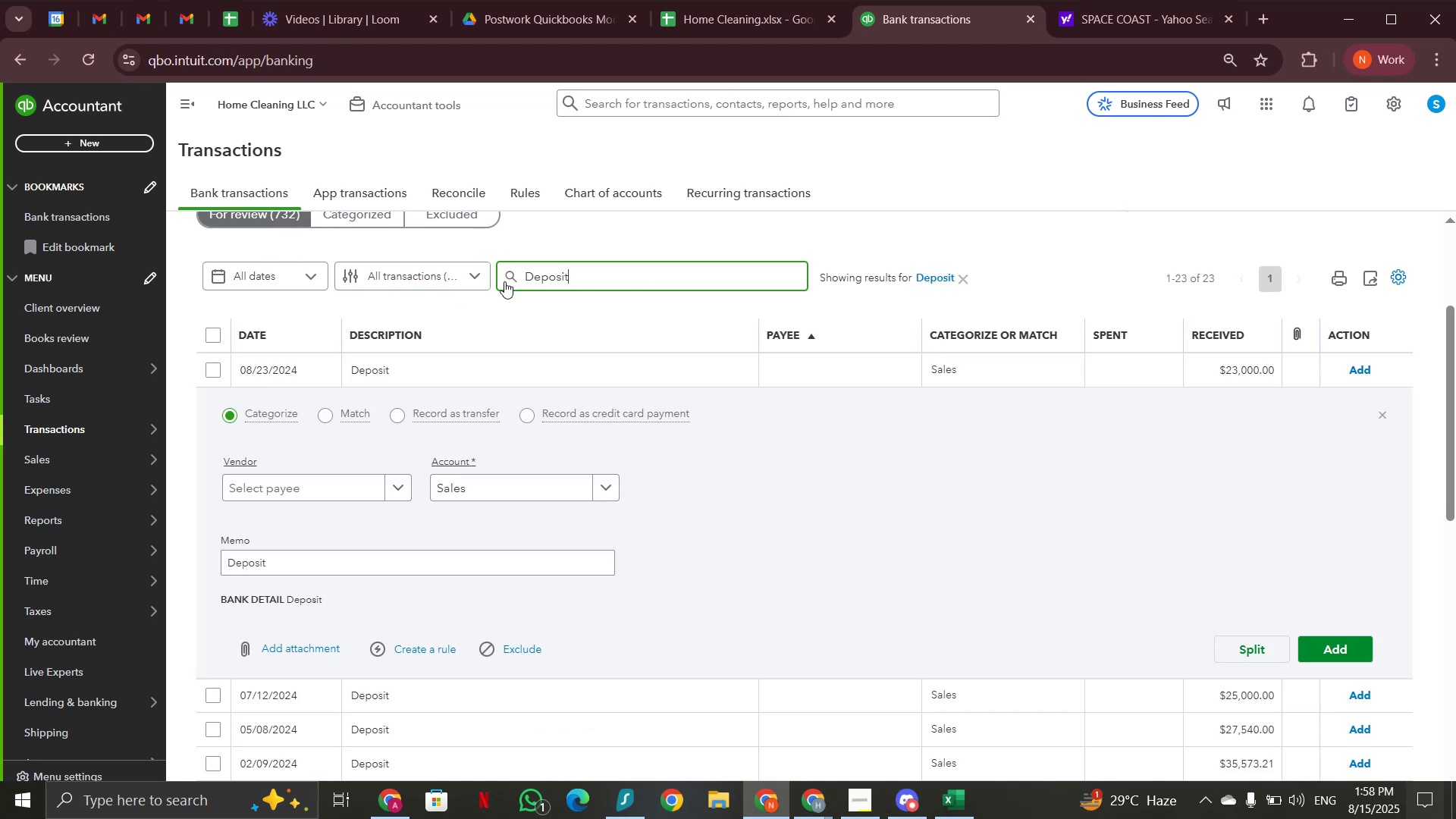 
left_click([394, 379])
 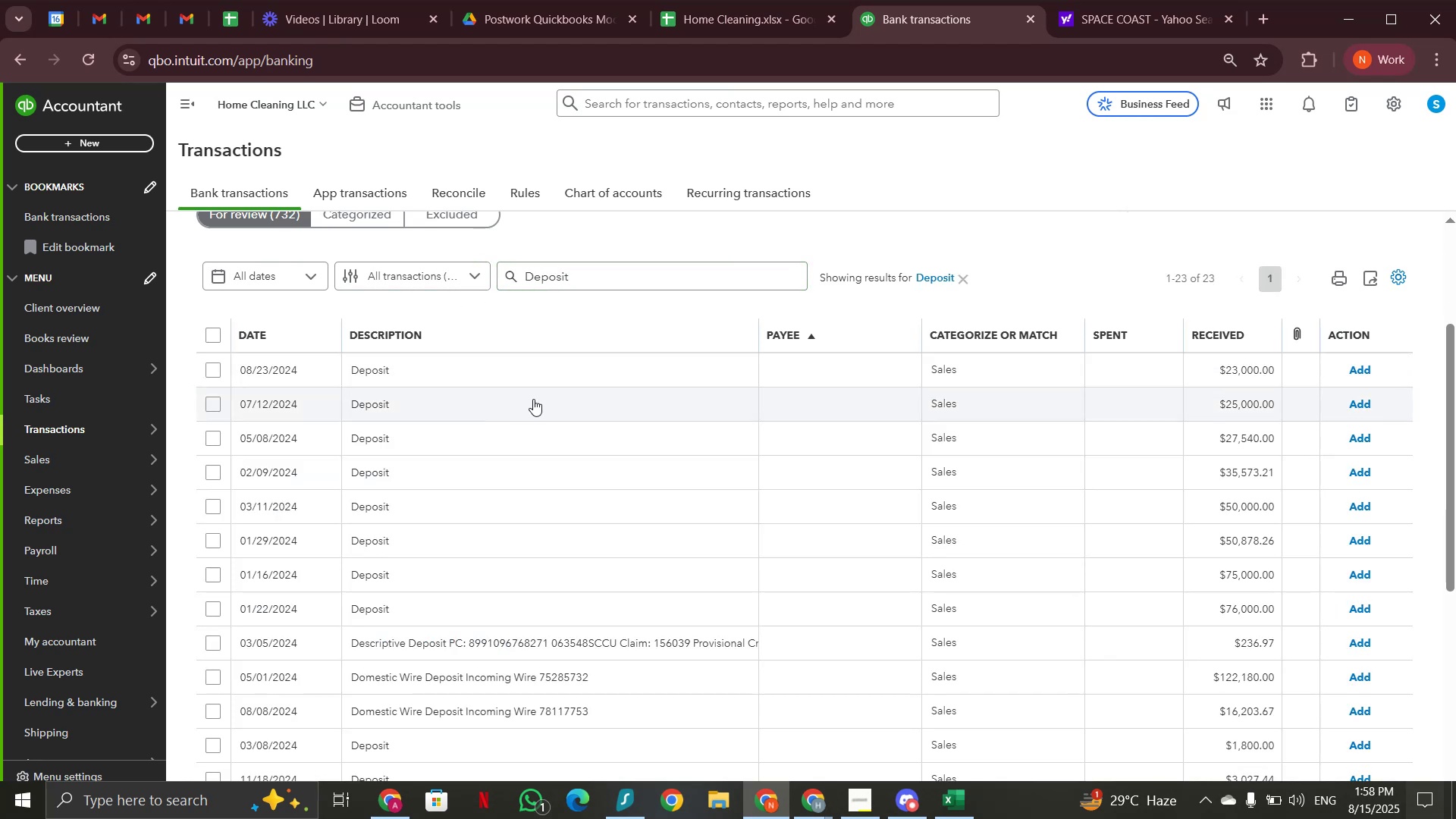 
scroll: coordinate [533, 399], scroll_direction: down, amount: 7.0
 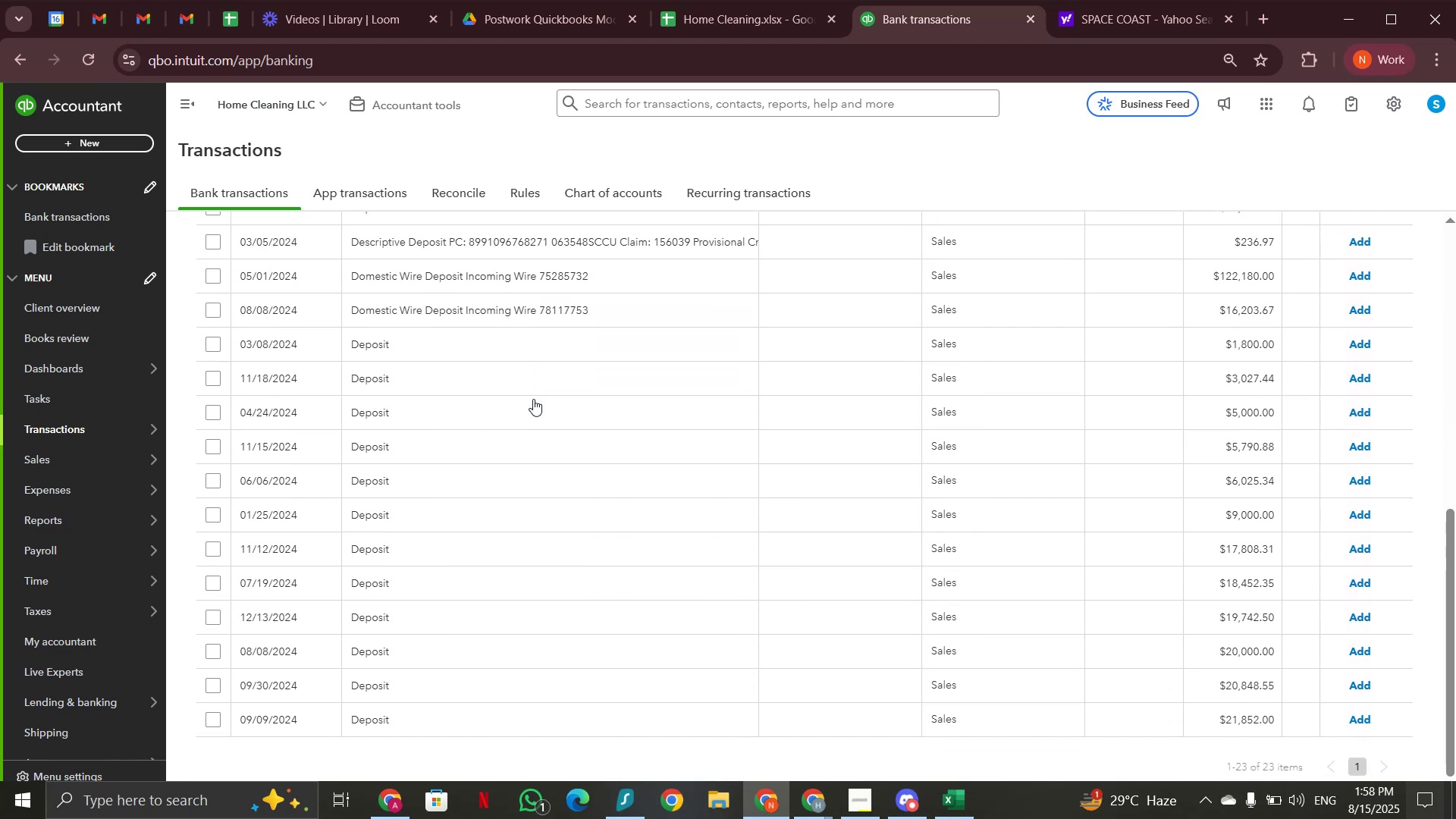 
scroll: coordinate [533, 399], scroll_direction: up, amount: 7.0
 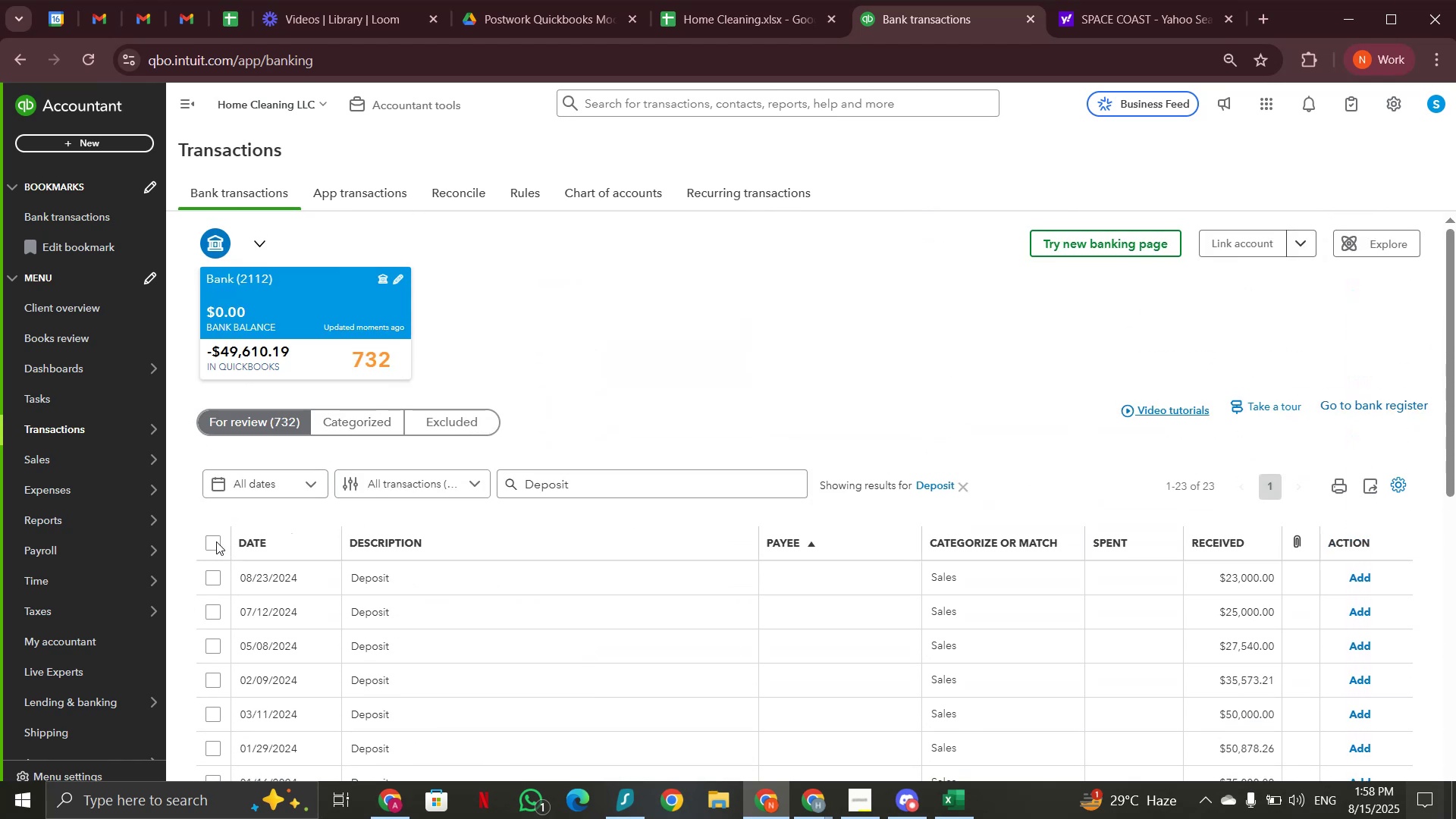 
left_click([209, 541])
 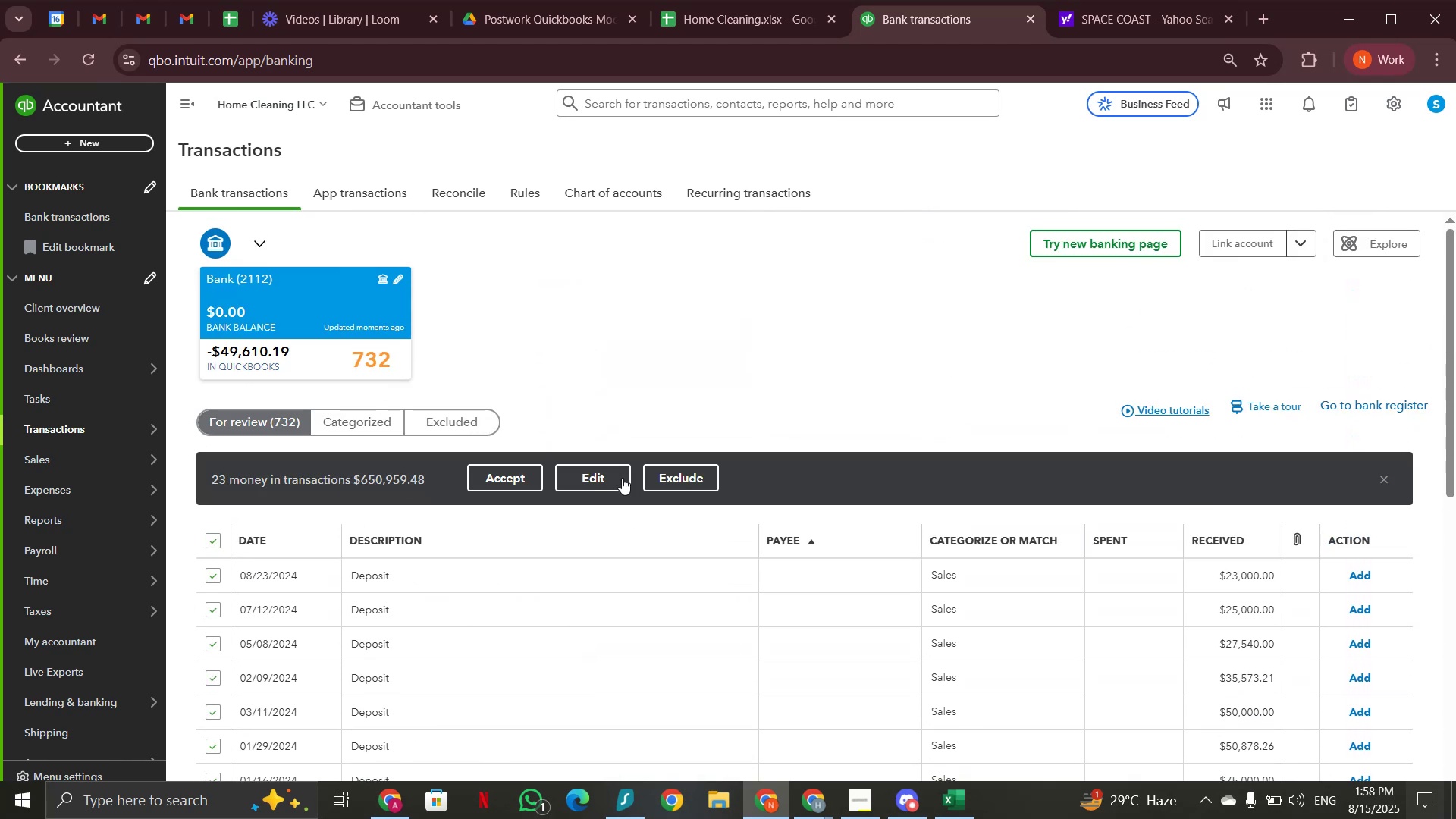 
left_click([617, 480])
 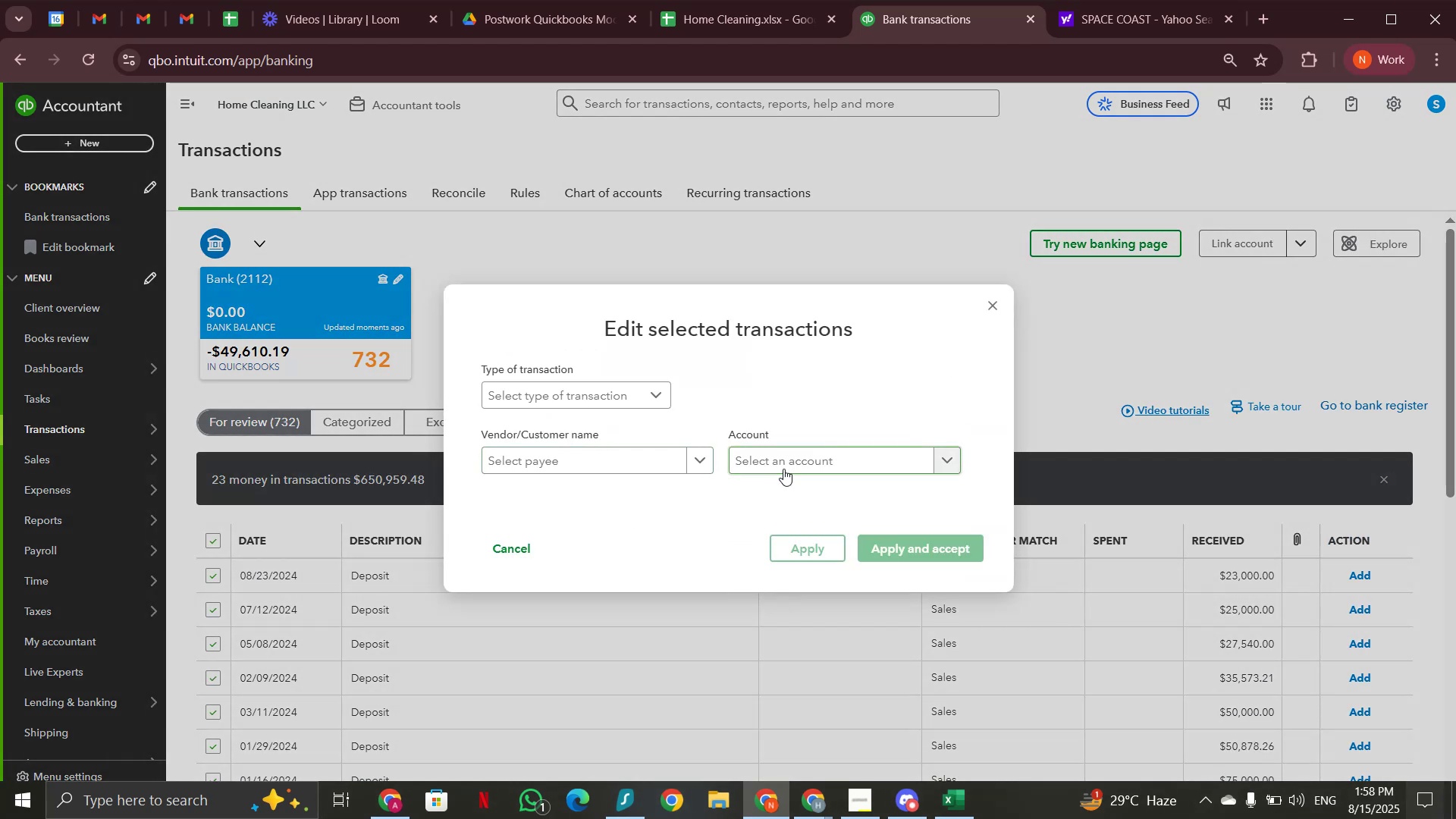 
left_click([785, 463])
 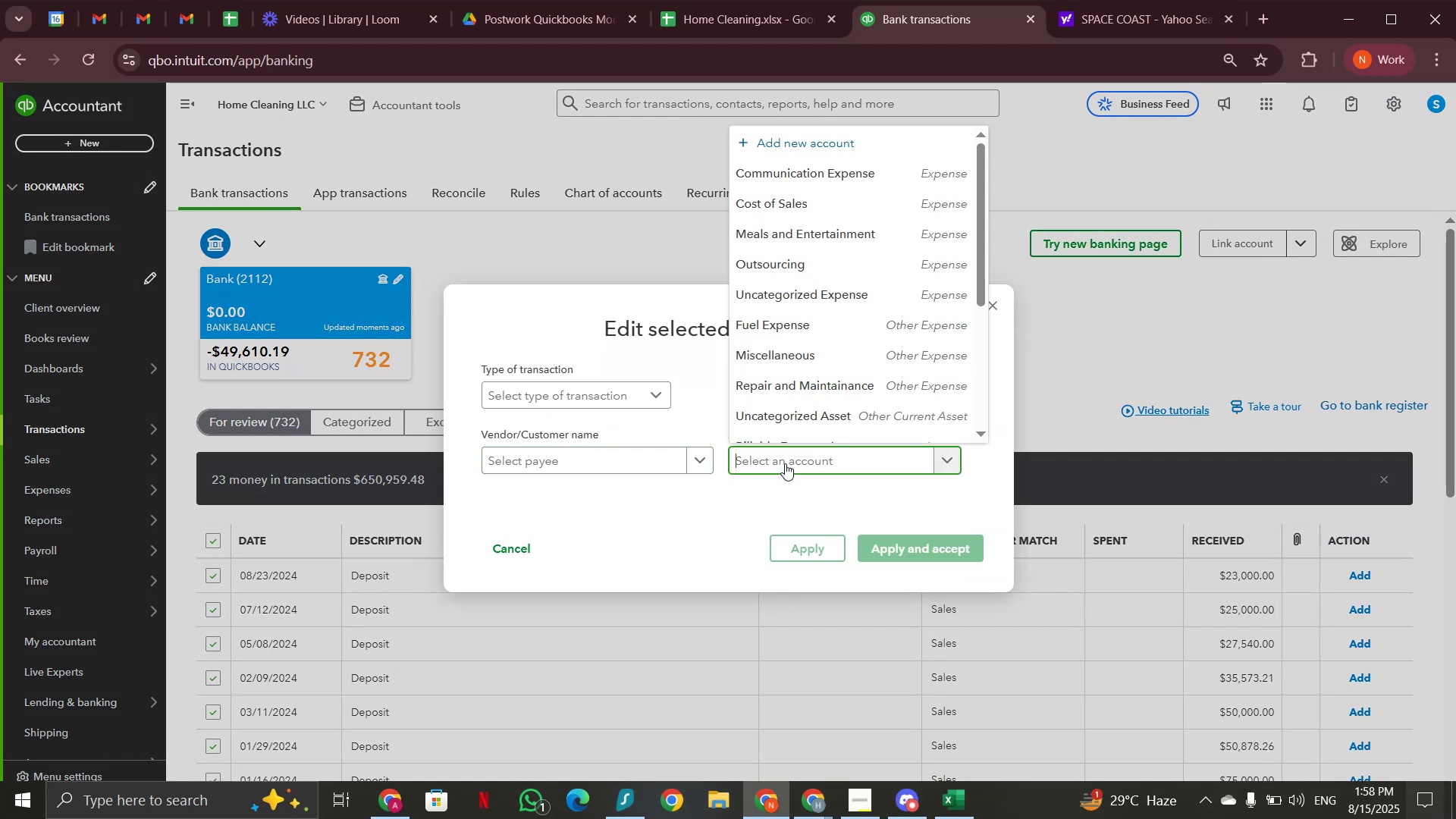 
type(sa)
 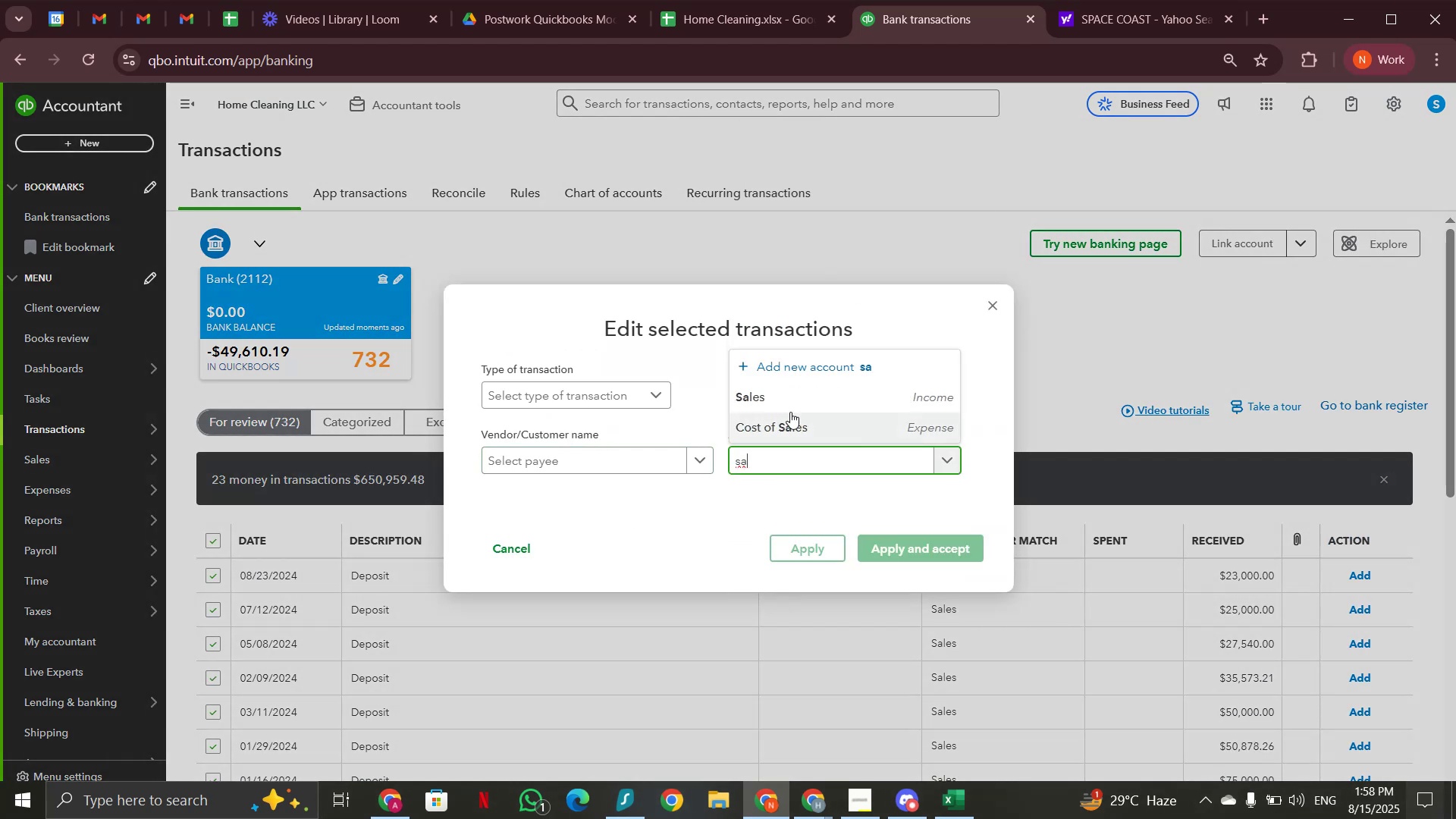 
left_click([791, 397])
 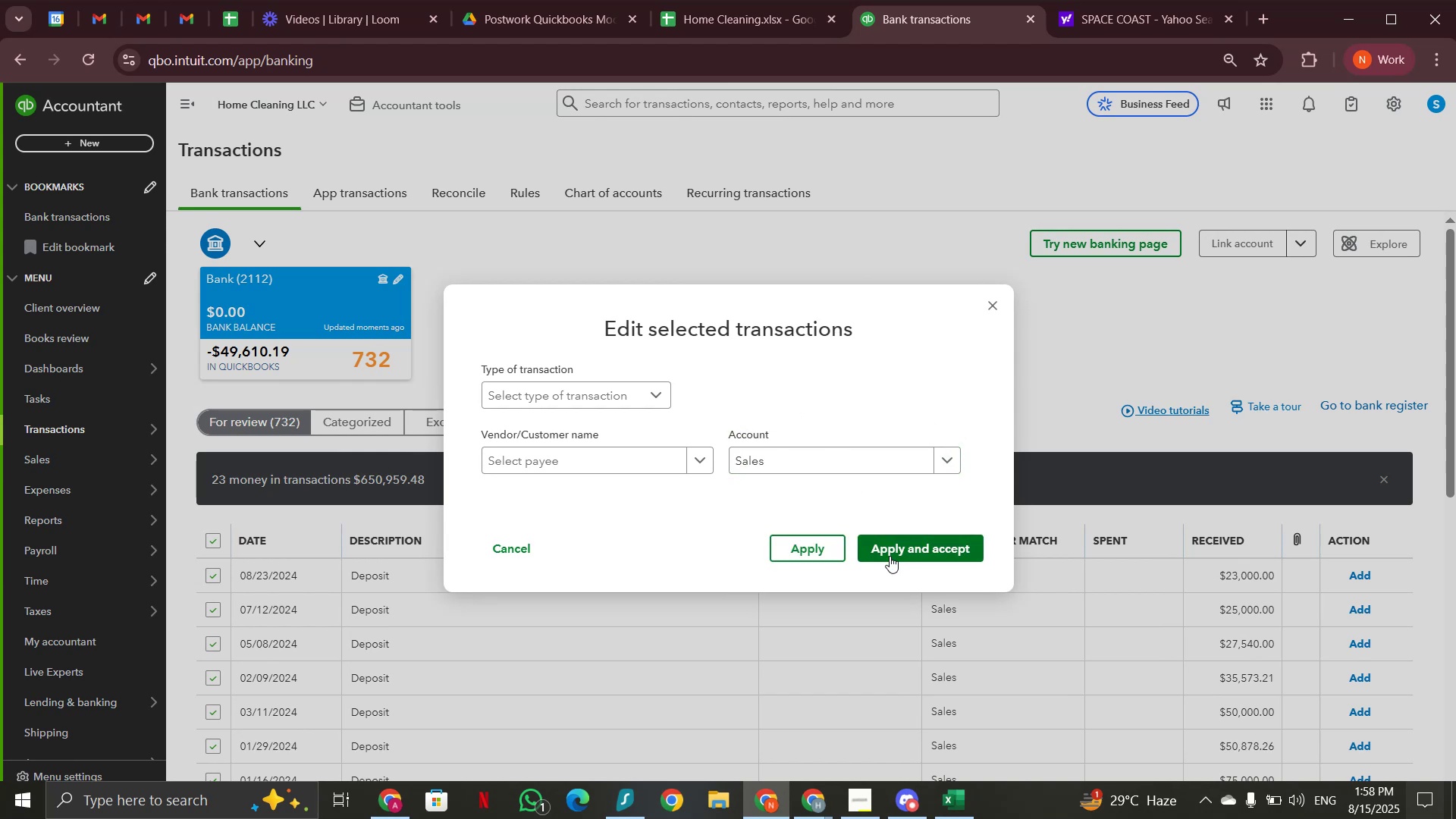 
left_click([890, 552])
 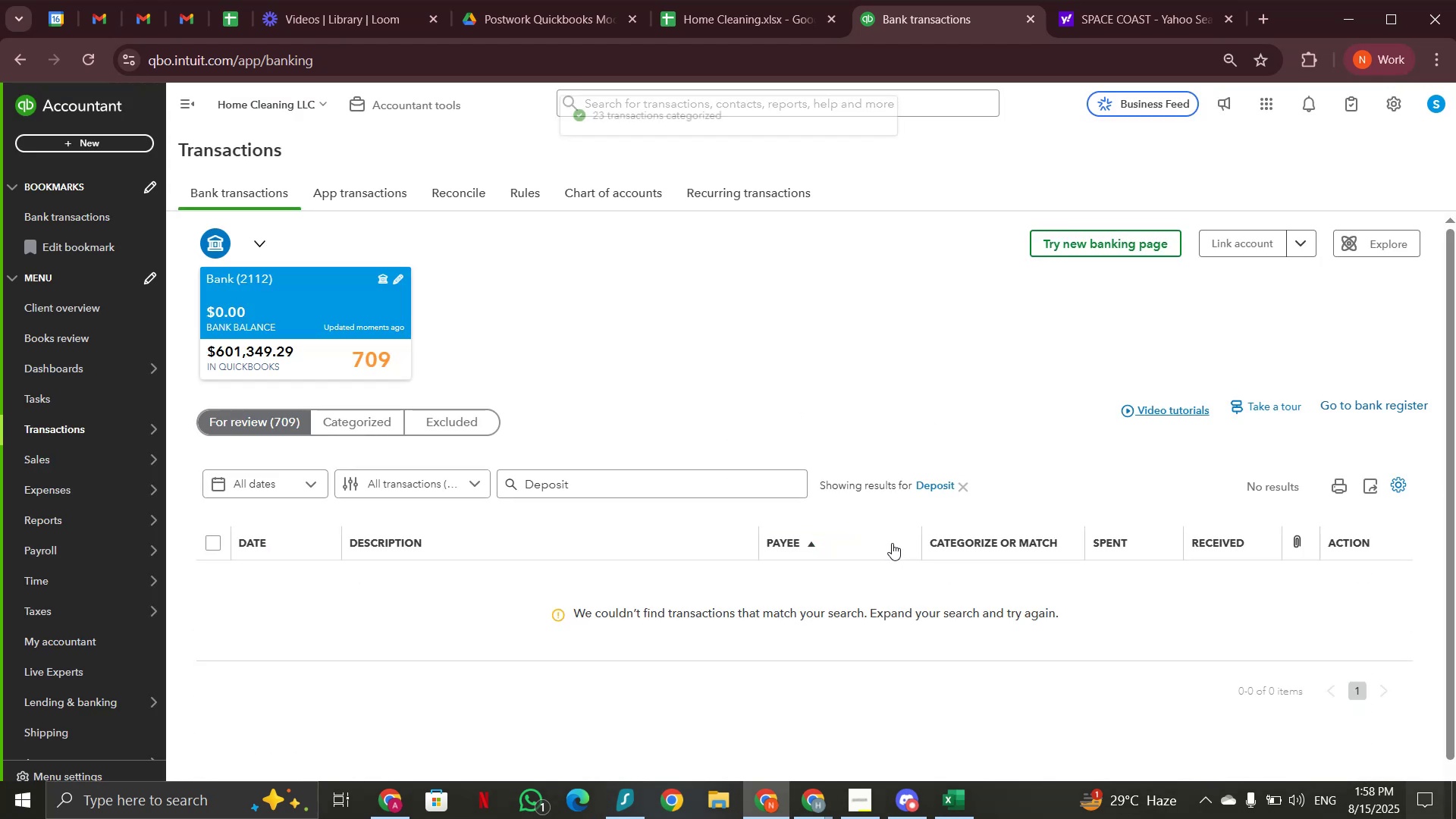 
wait(5.04)
 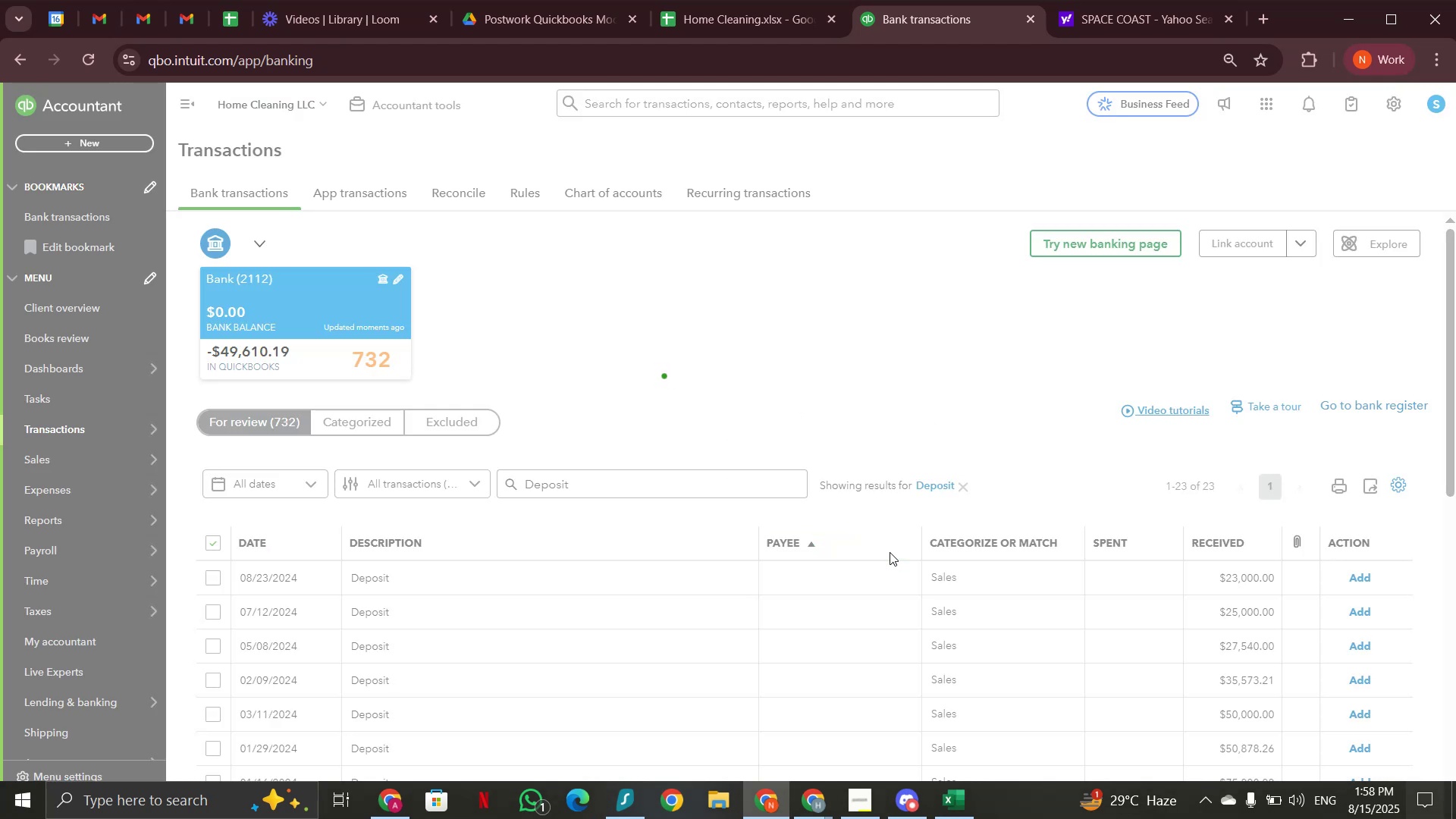 
left_click([971, 482])
 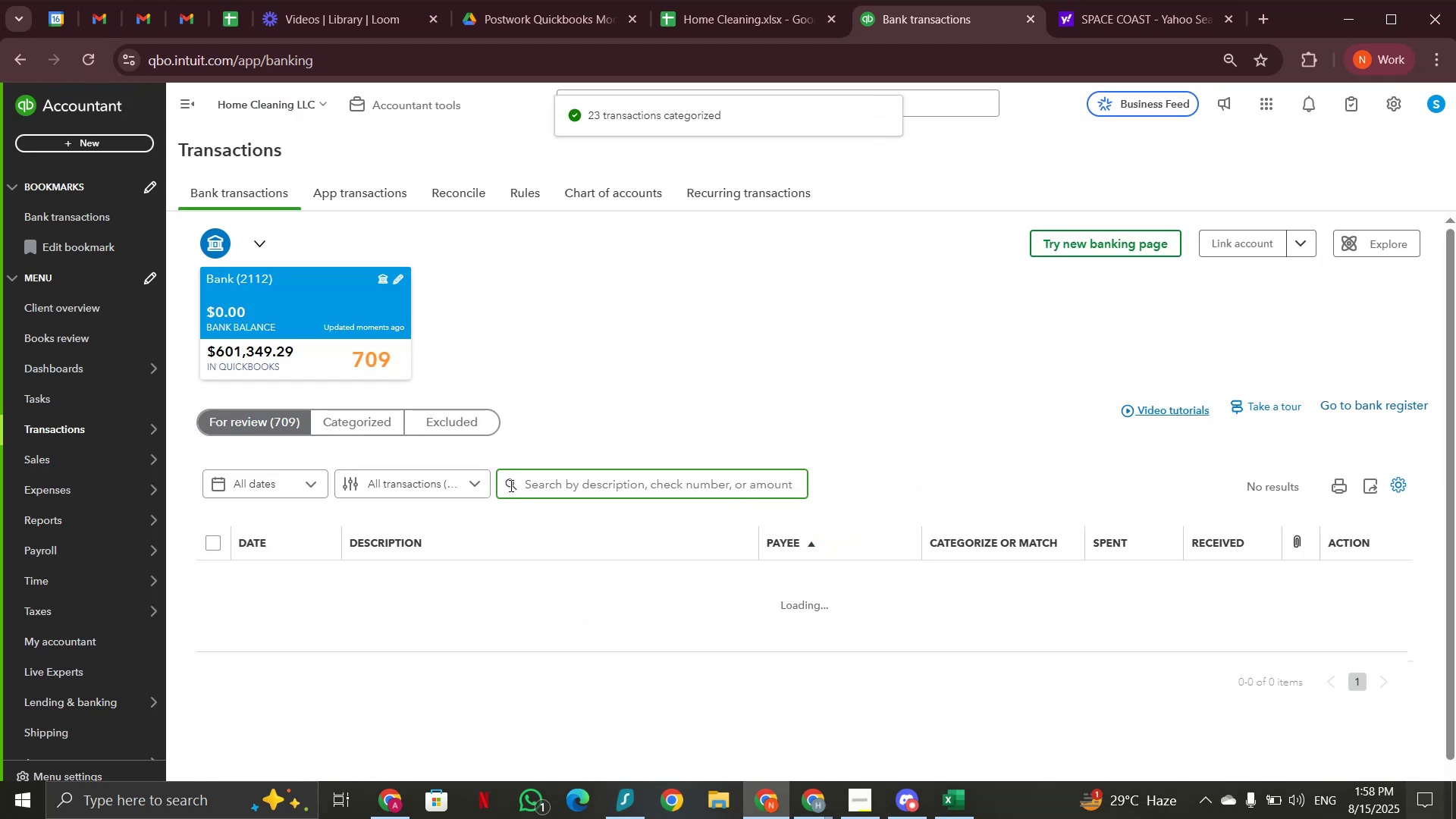 
scroll: coordinate [668, 437], scroll_direction: down, amount: 2.0
 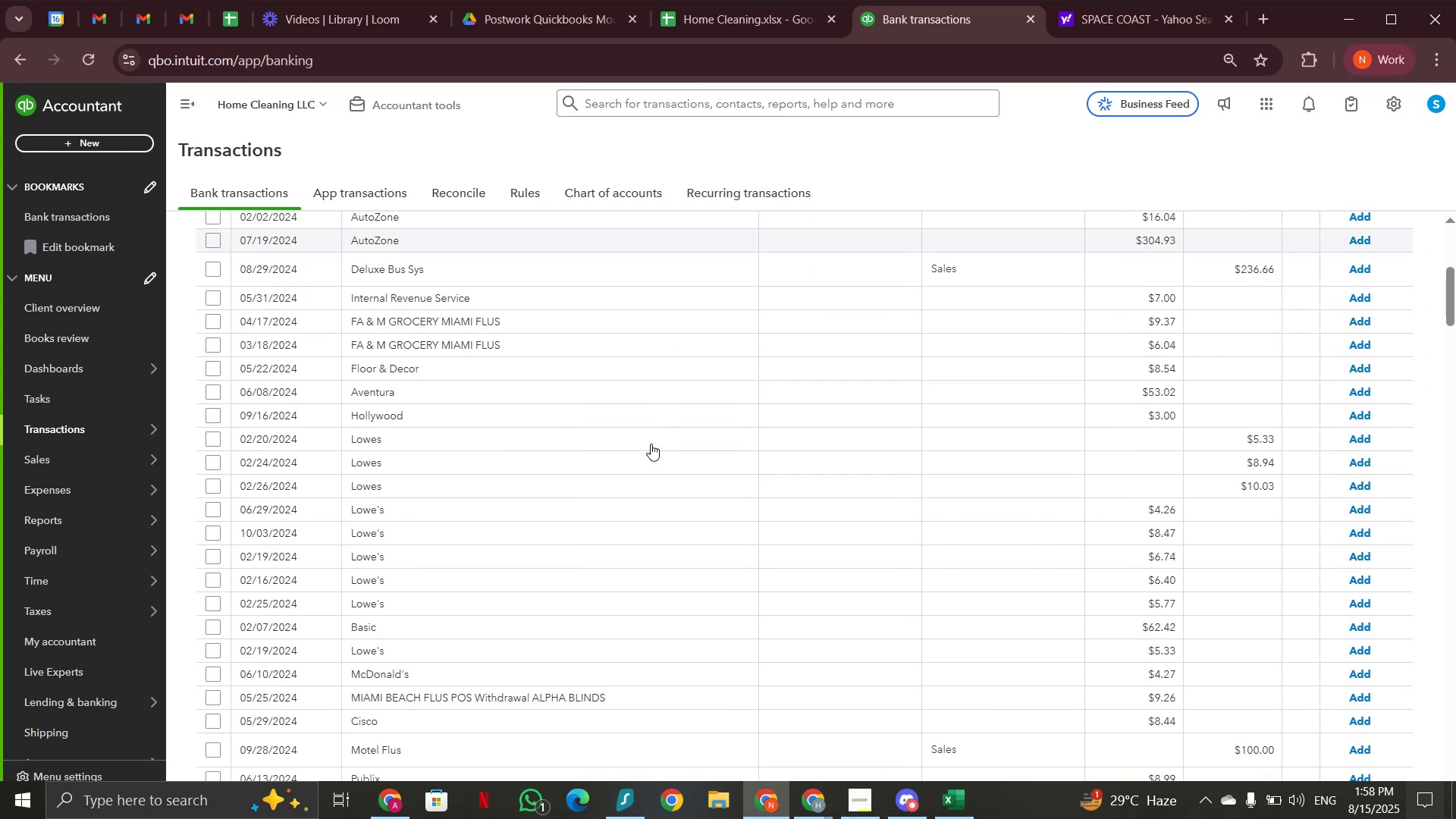 
mouse_move([449, 418])
 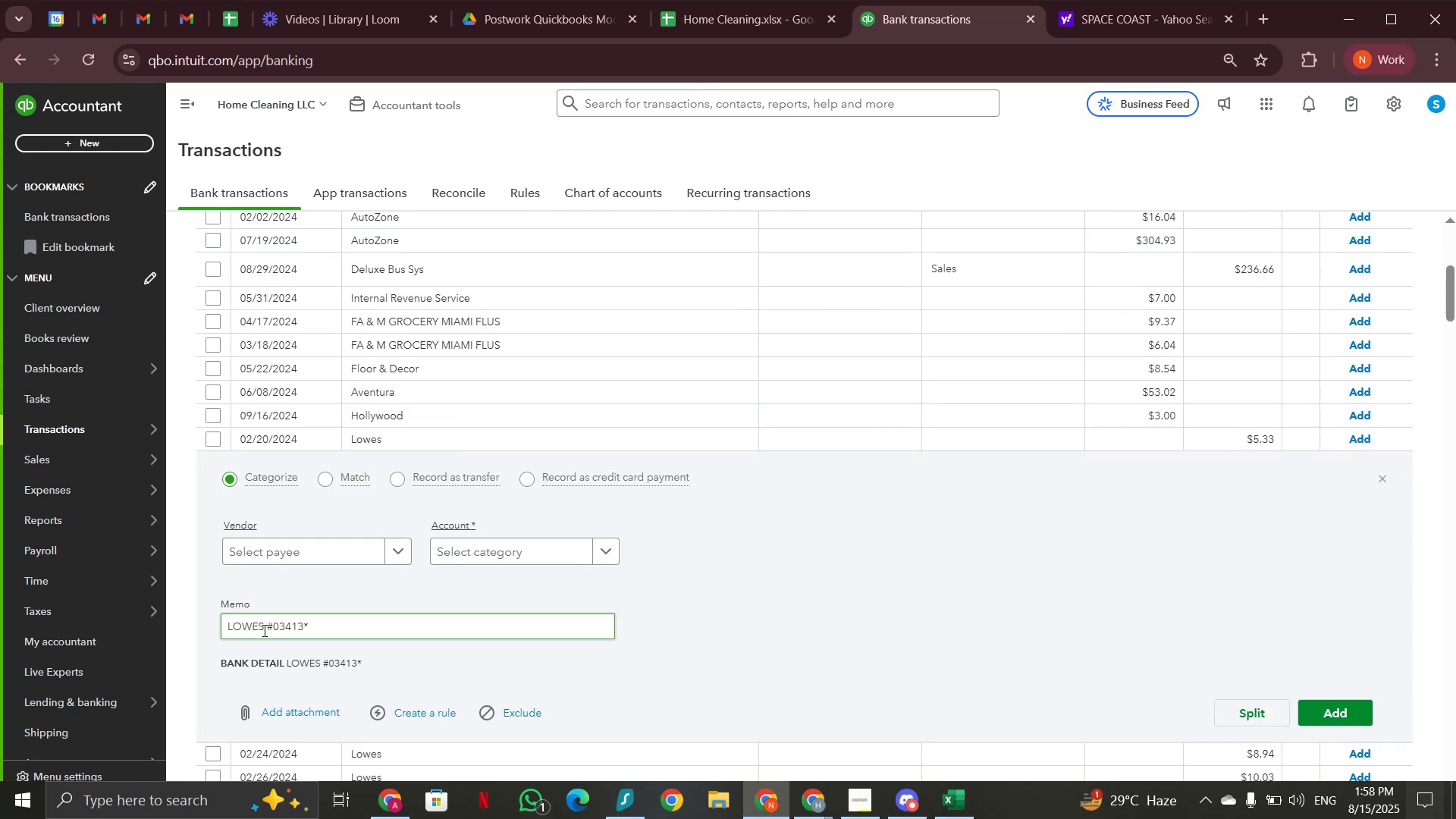 
left_click_drag(start_coordinate=[259, 624], to_coordinate=[201, 629])
 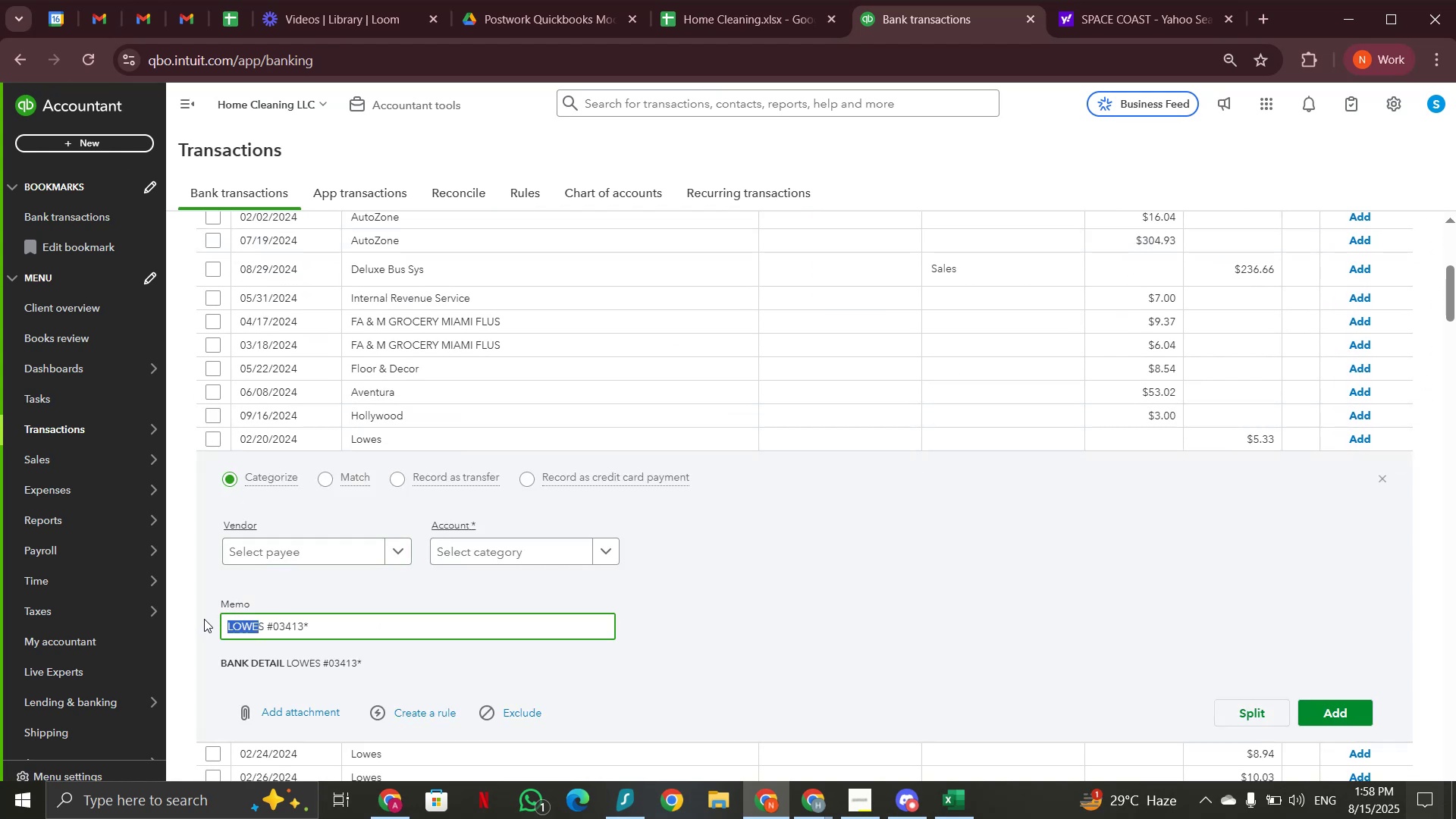 
key(Control+C)
 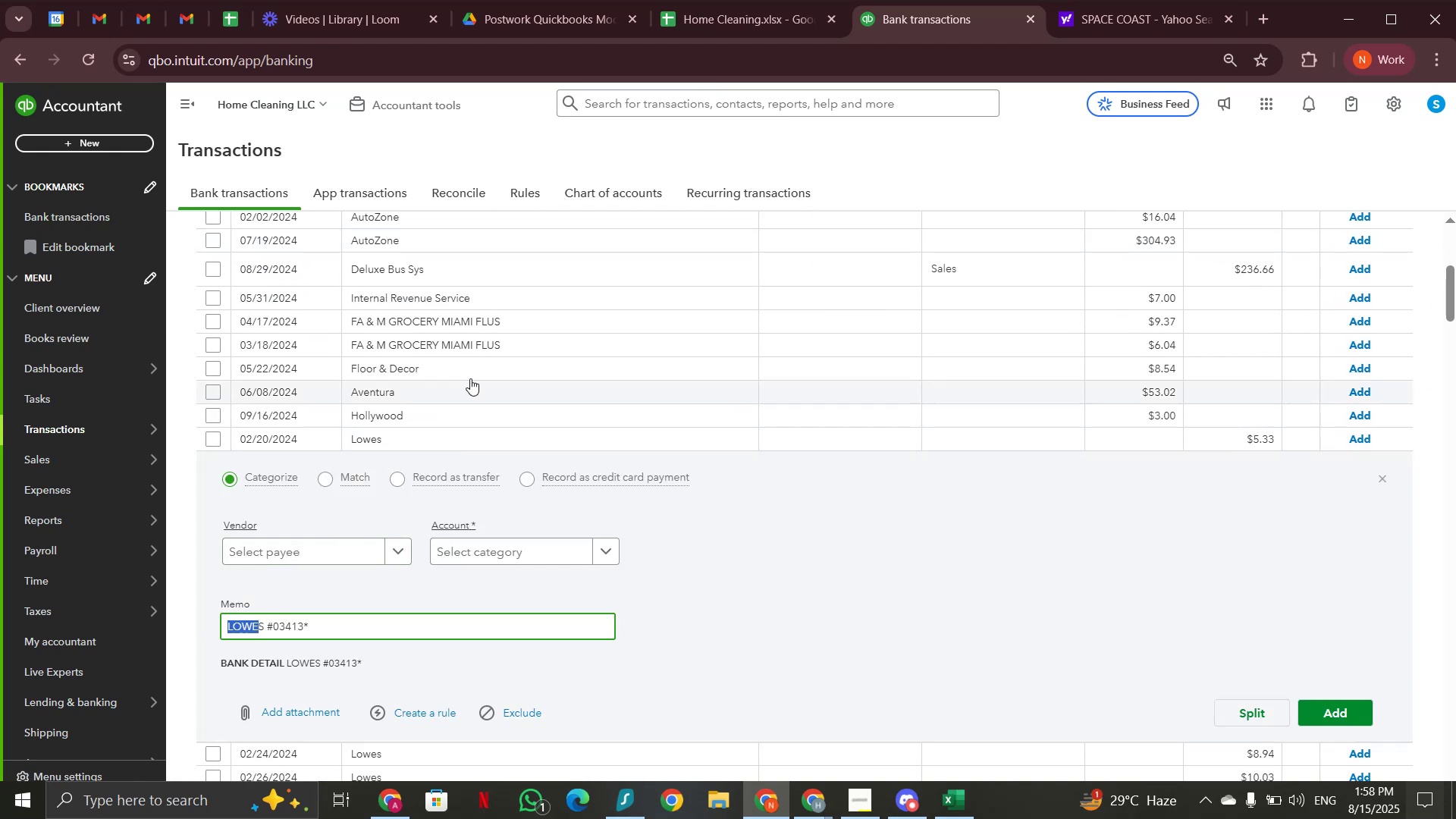 
scroll: coordinate [477, 373], scroll_direction: up, amount: 3.0
 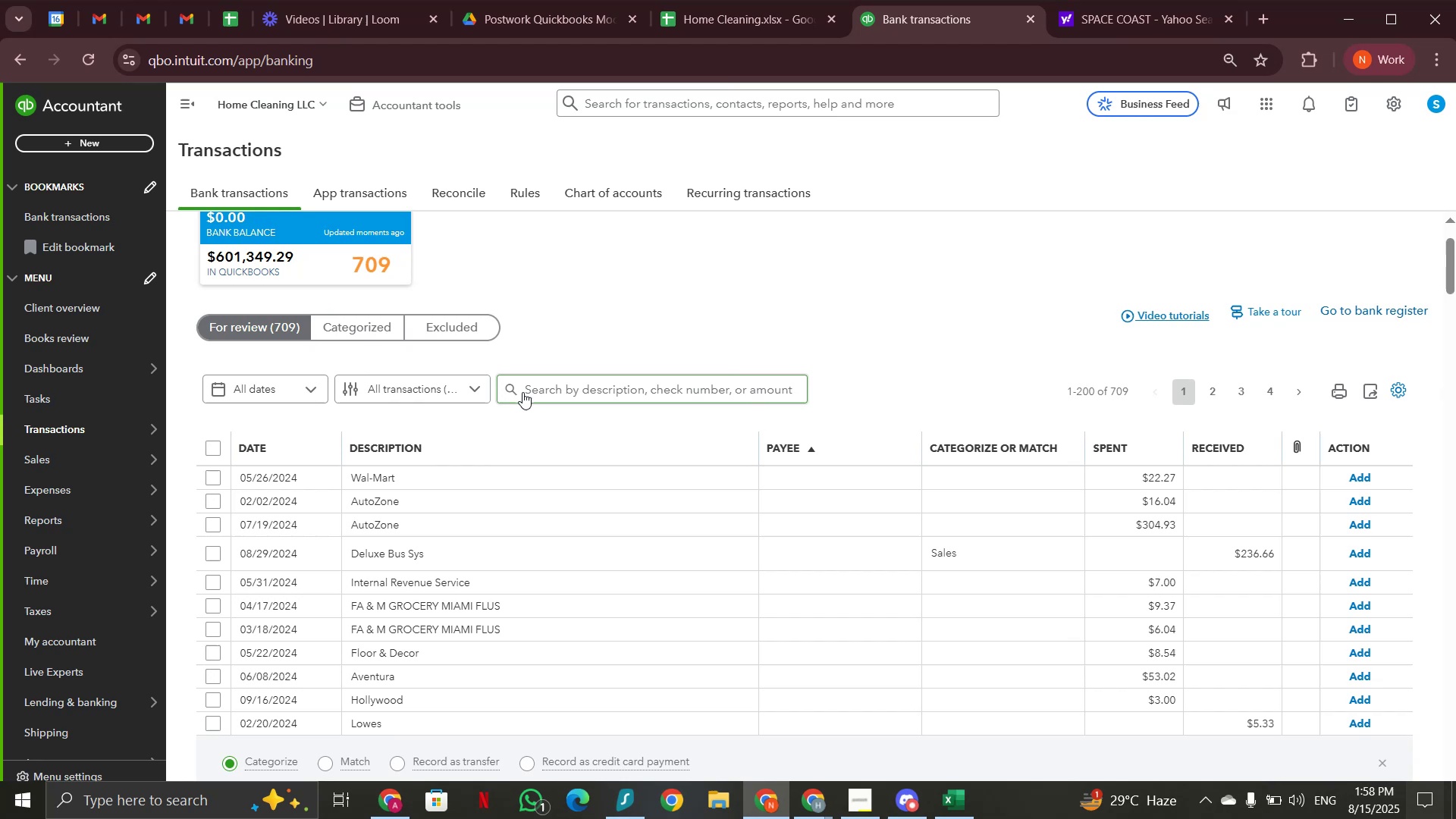 
left_click([545, 386])
 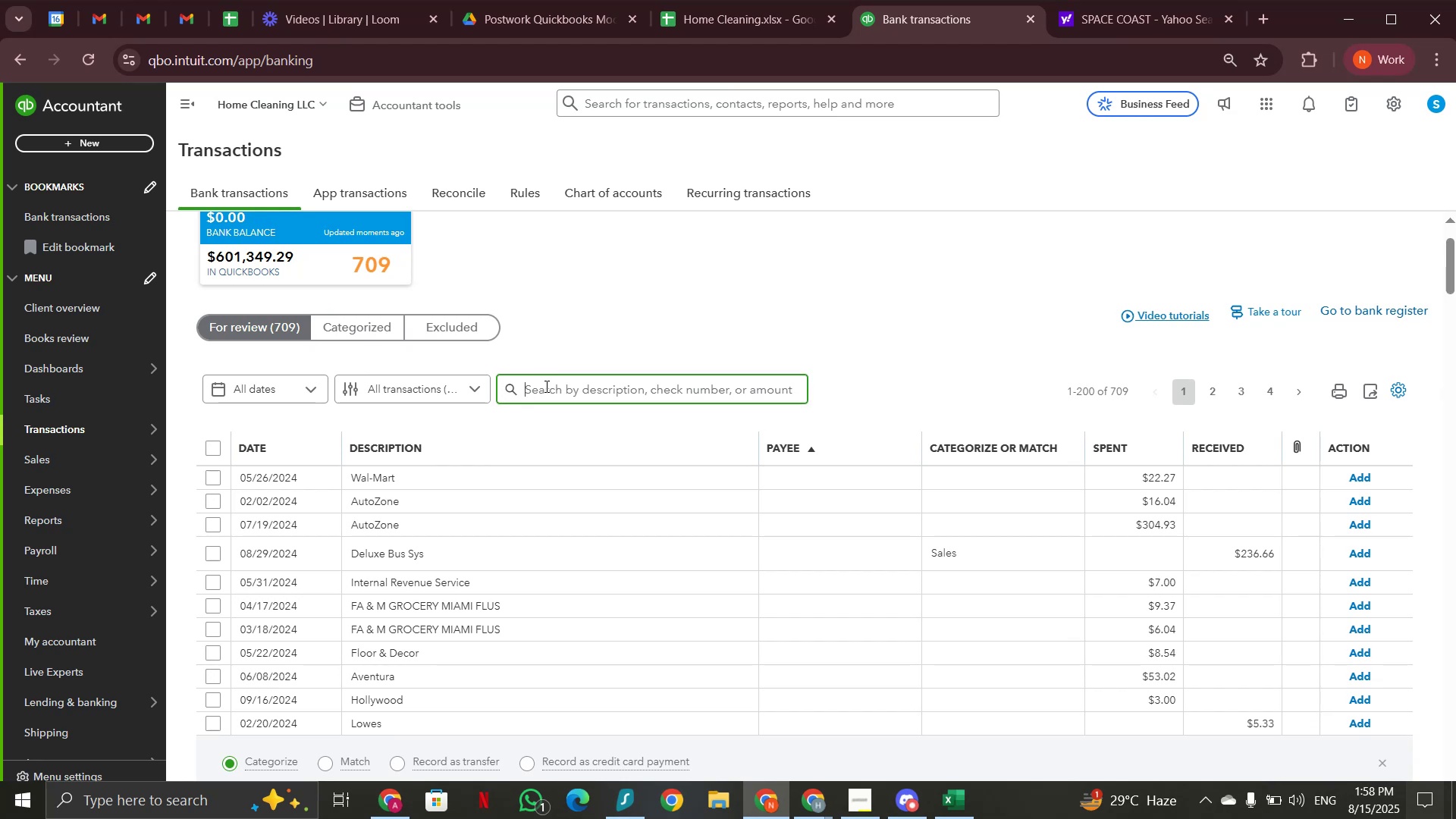 
key(Control+V)
 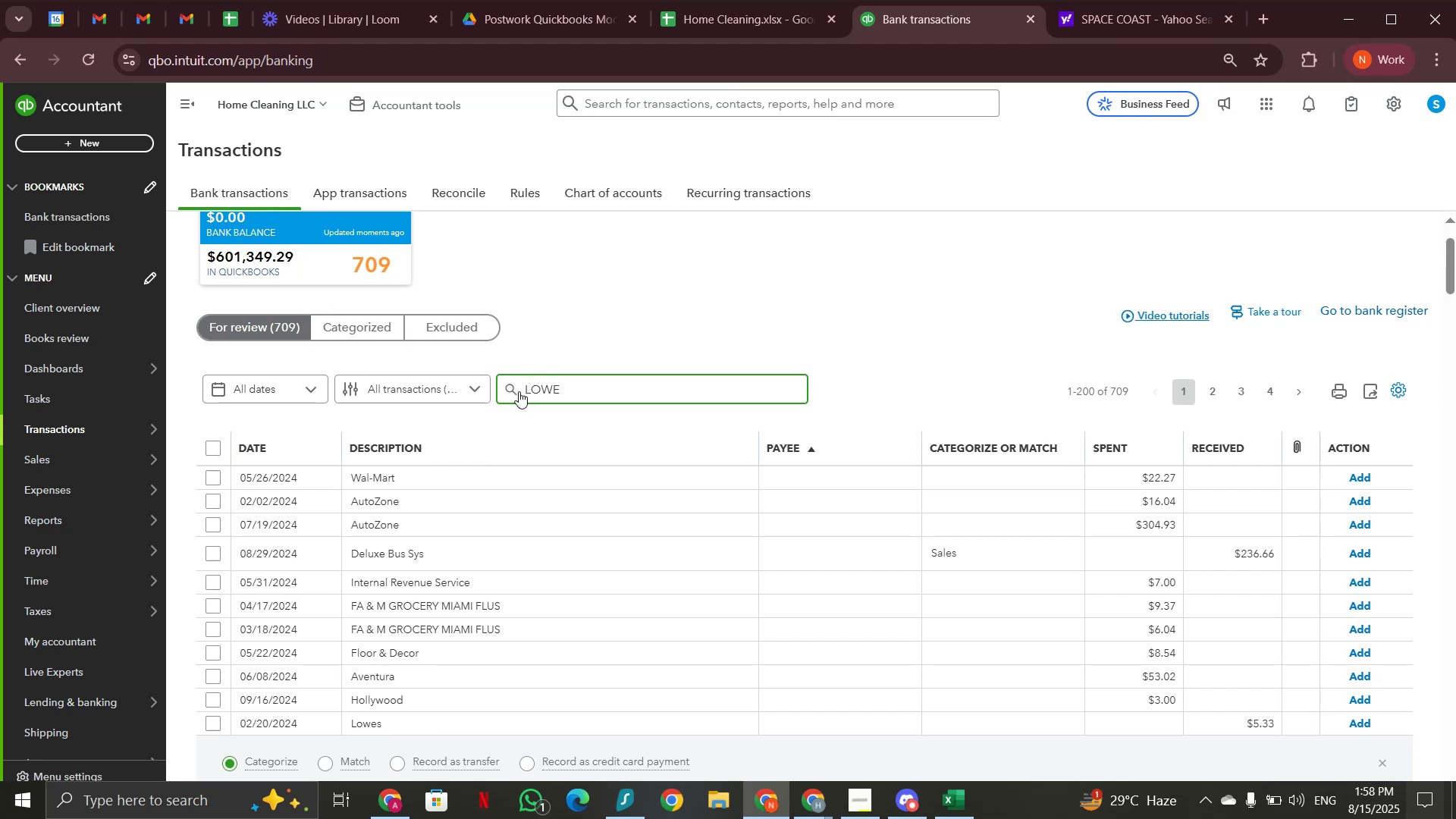 
left_click([507, 386])
 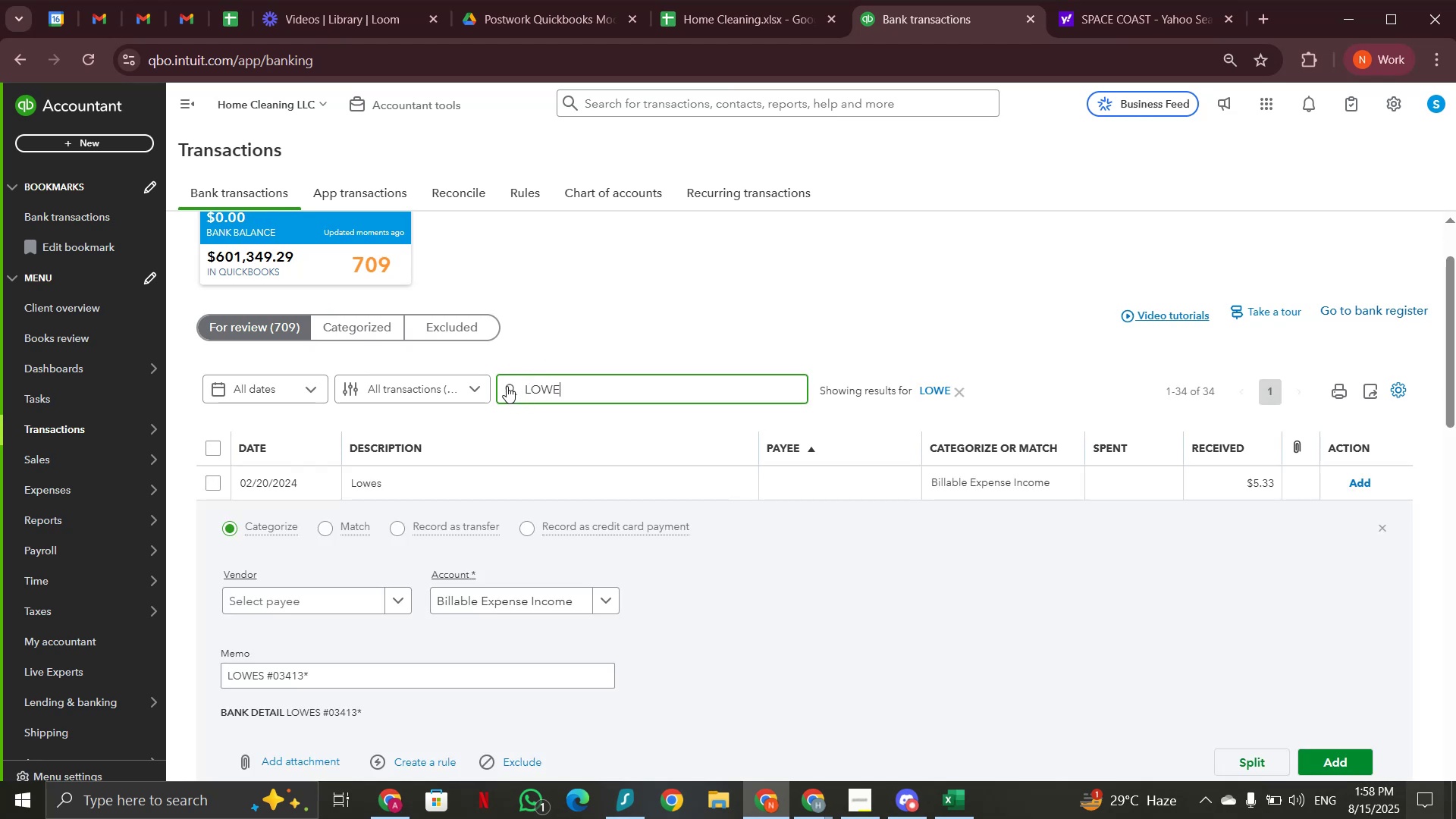 
left_click([507, 467])
 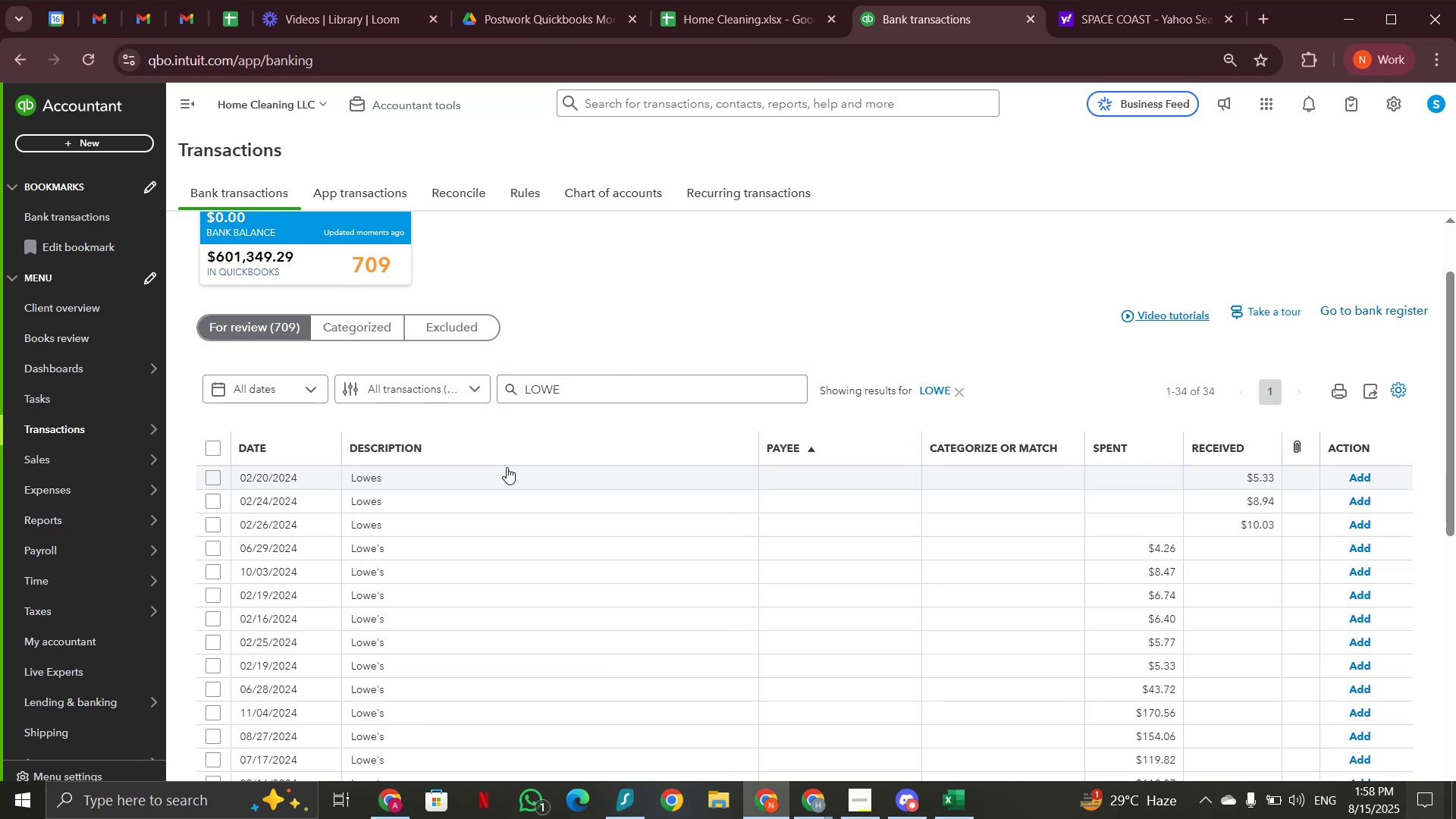 
scroll: coordinate [507, 466], scroll_direction: down, amount: 10.0
 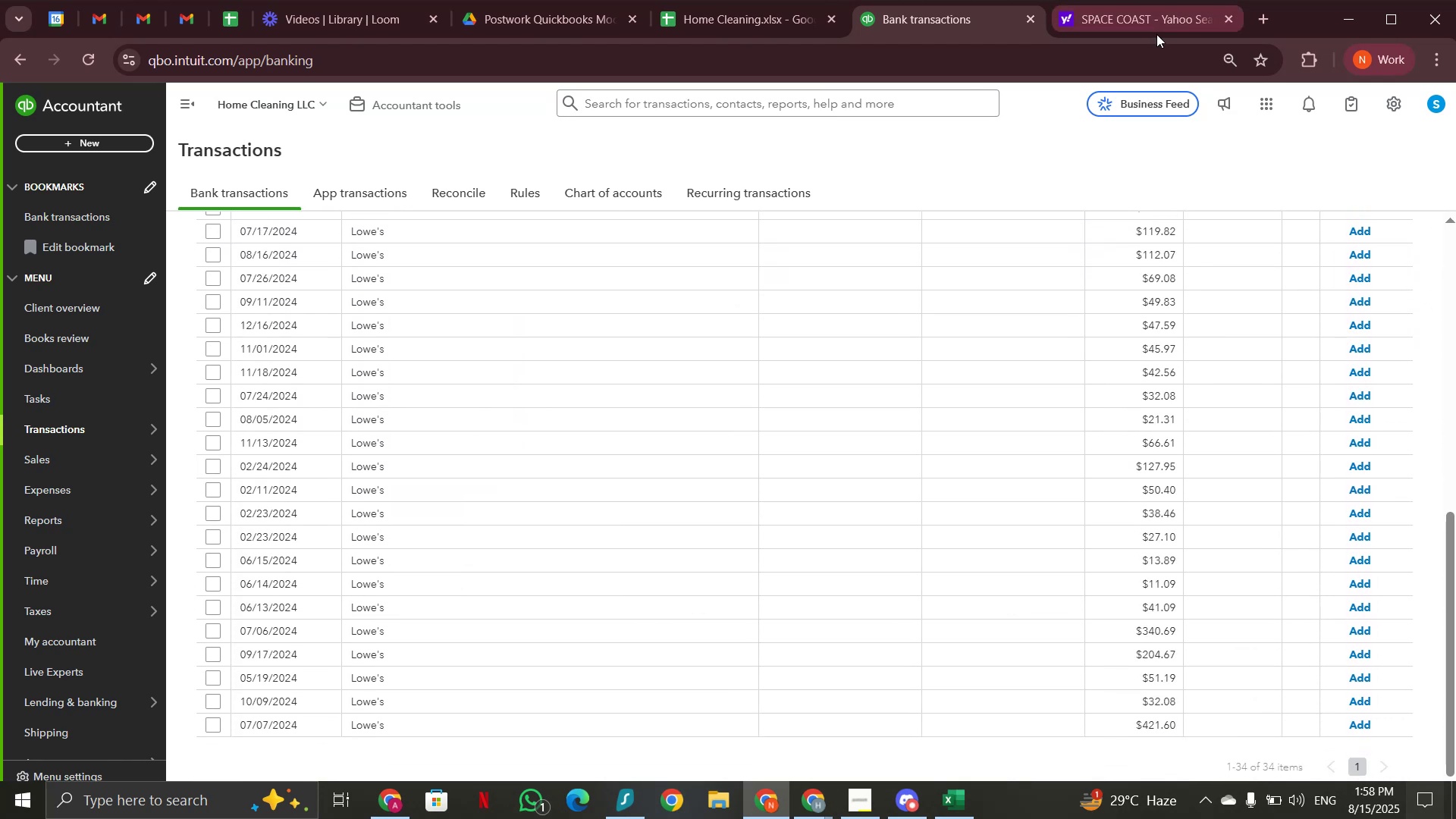 
left_click([1154, 21])
 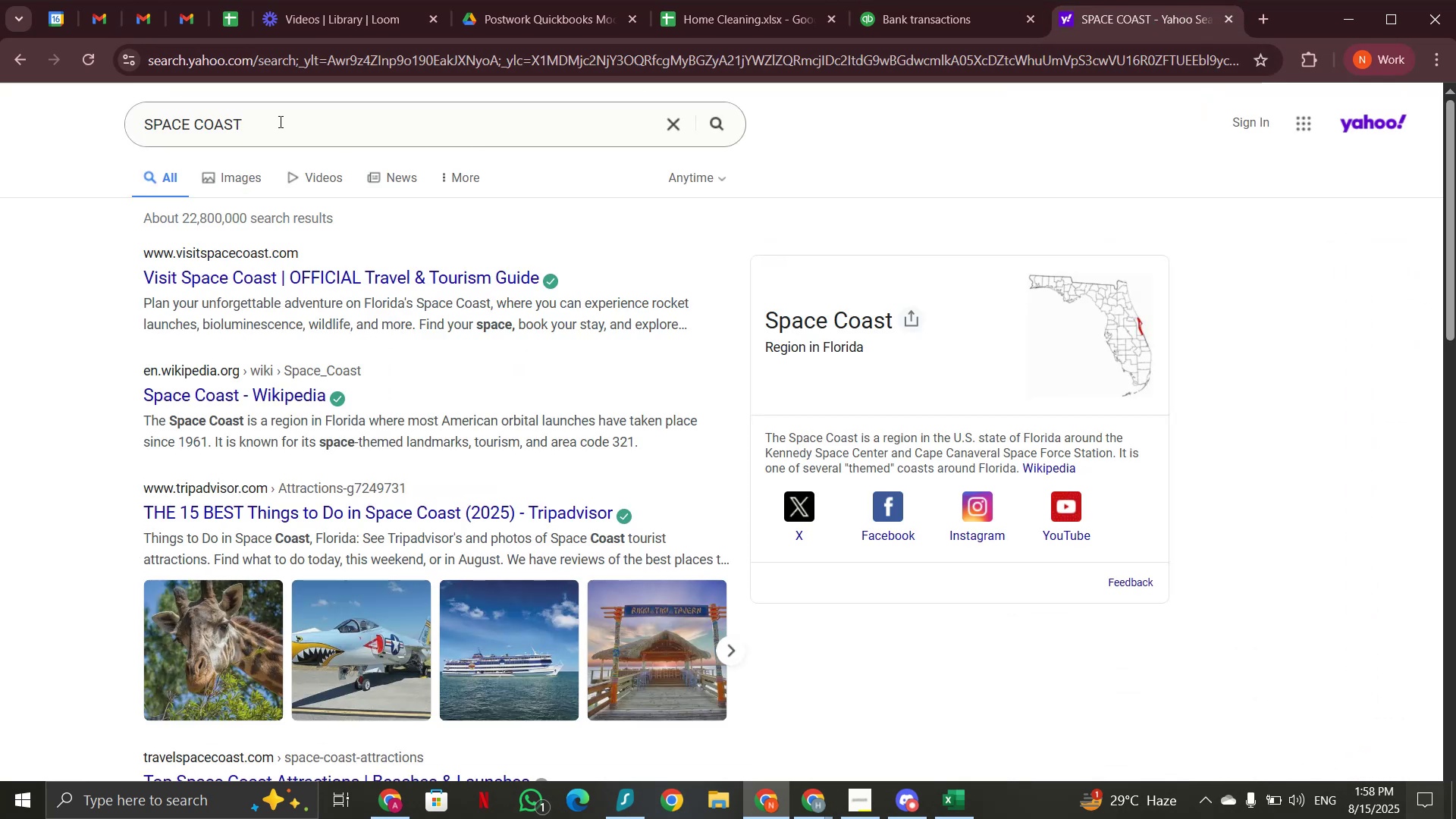 
left_click_drag(start_coordinate=[268, 124], to_coordinate=[101, 124])
 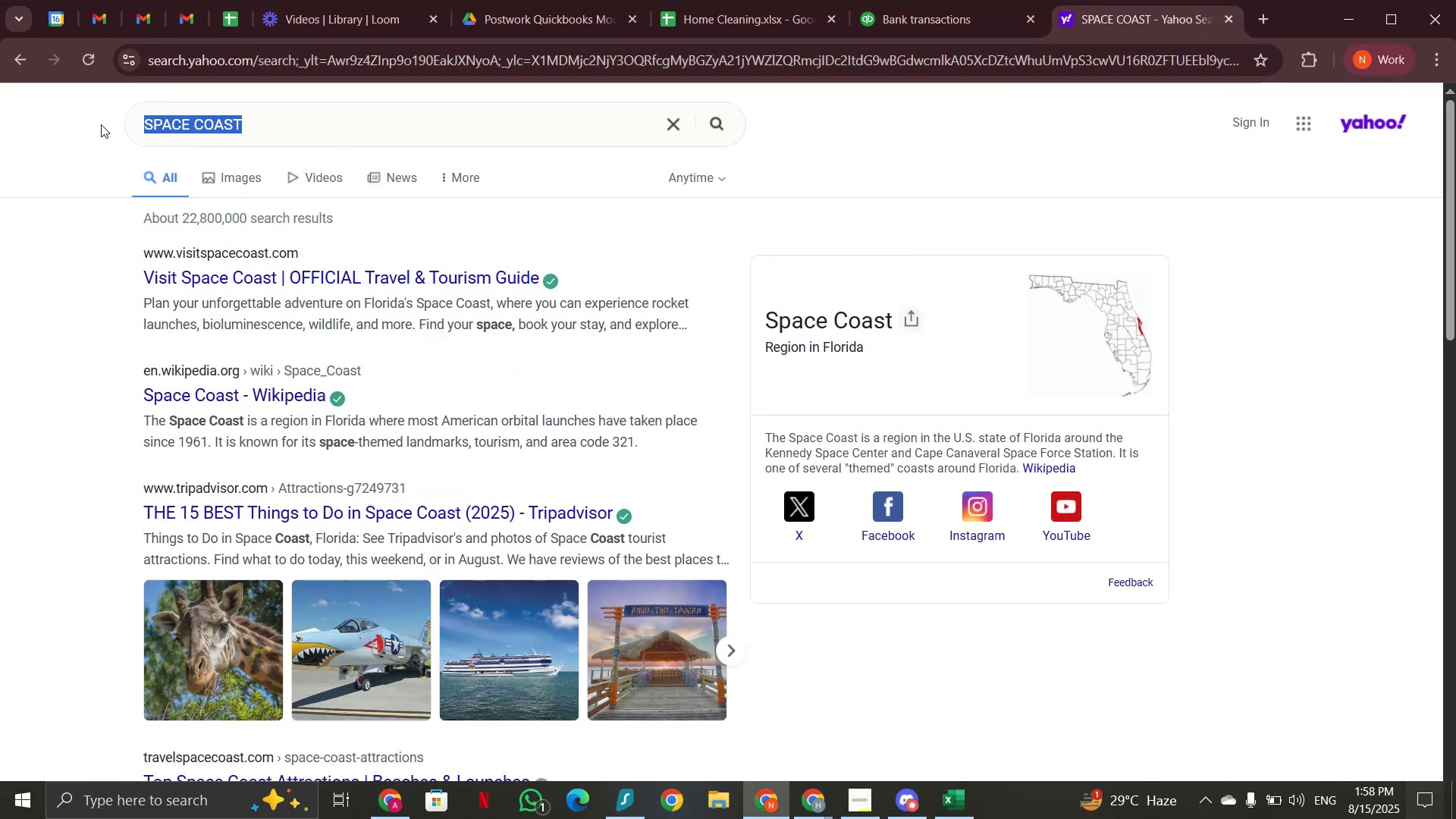 
key(Control+V)
 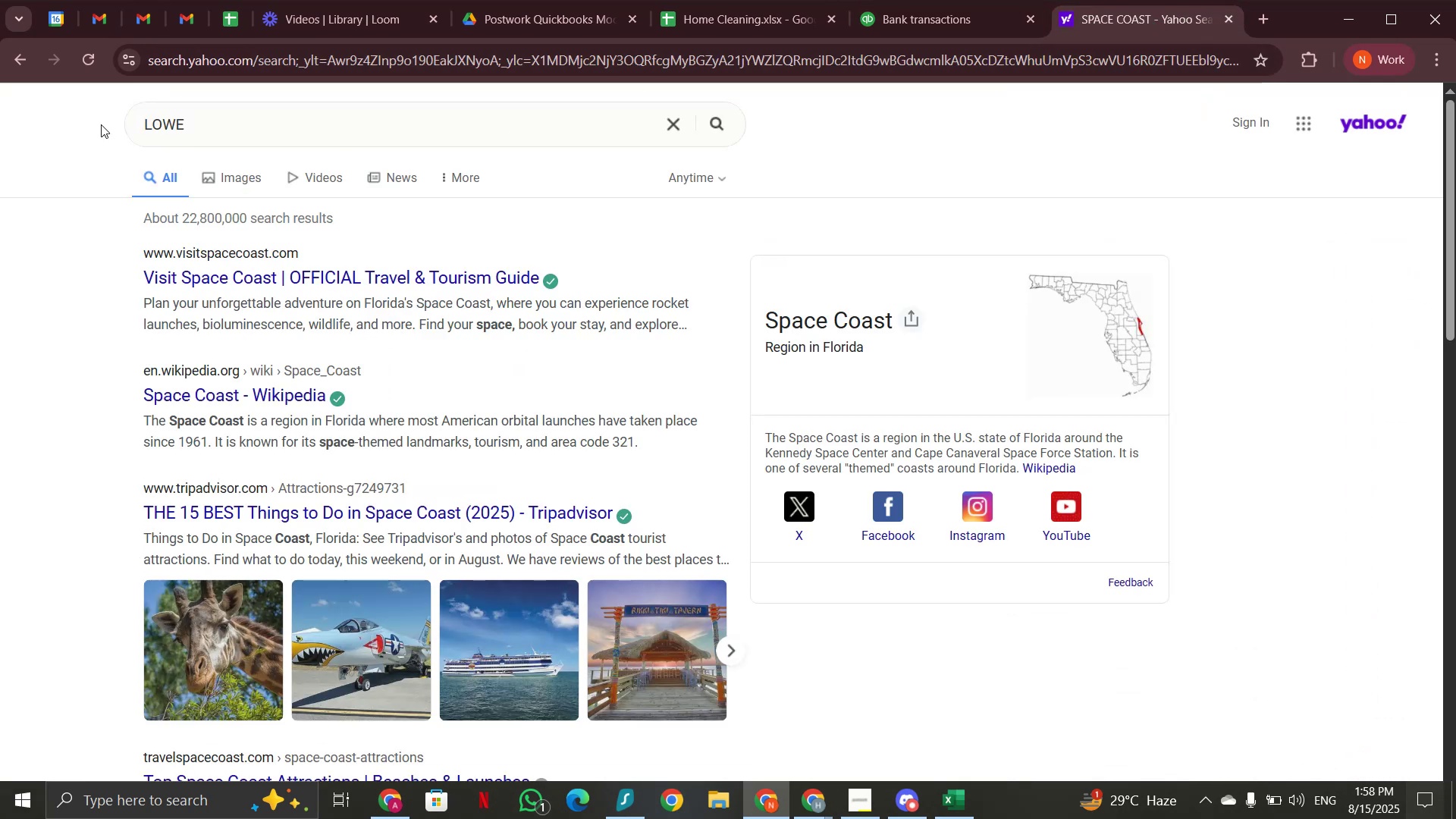 
key(Enter)
 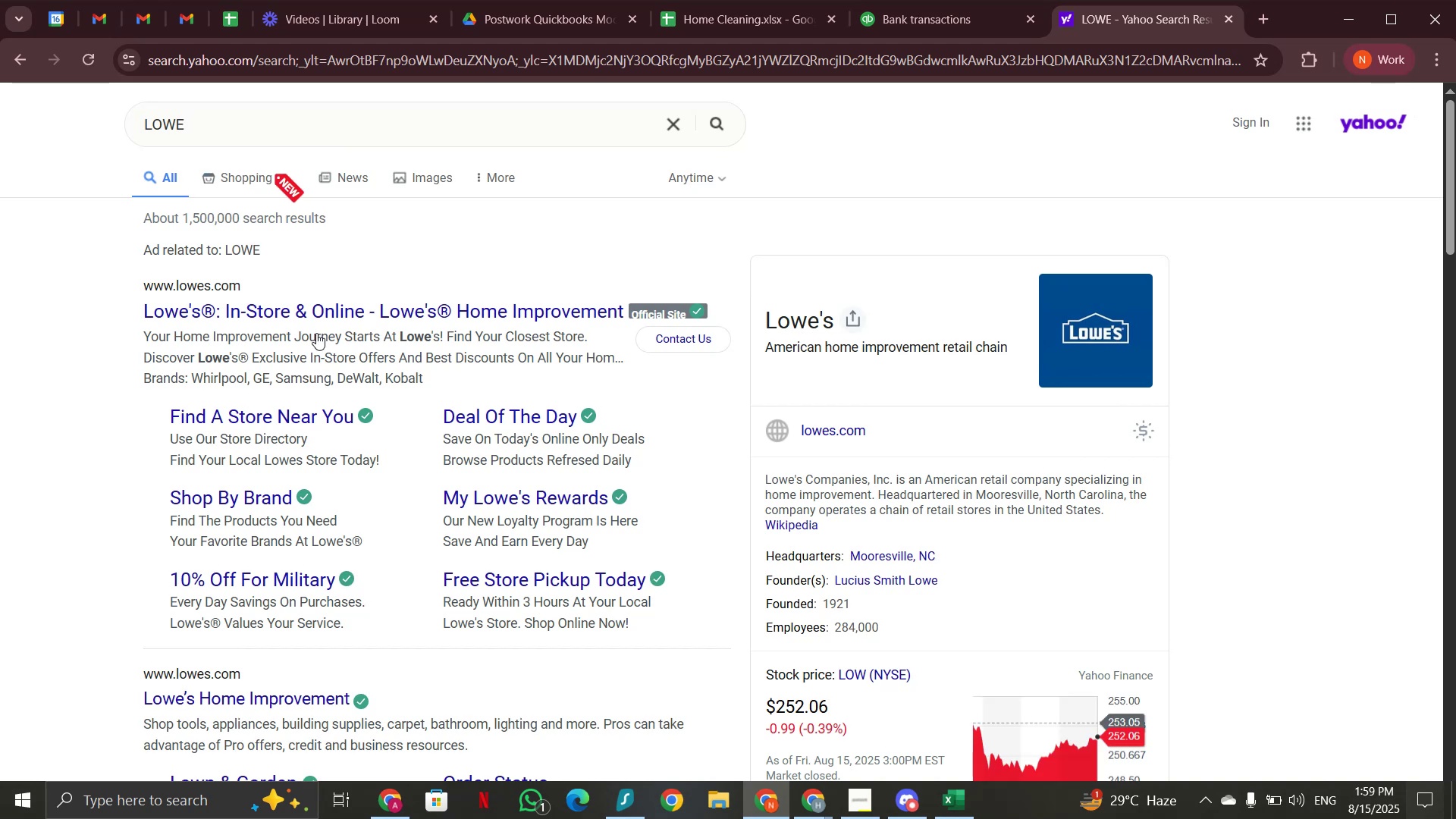 
wait(7.4)
 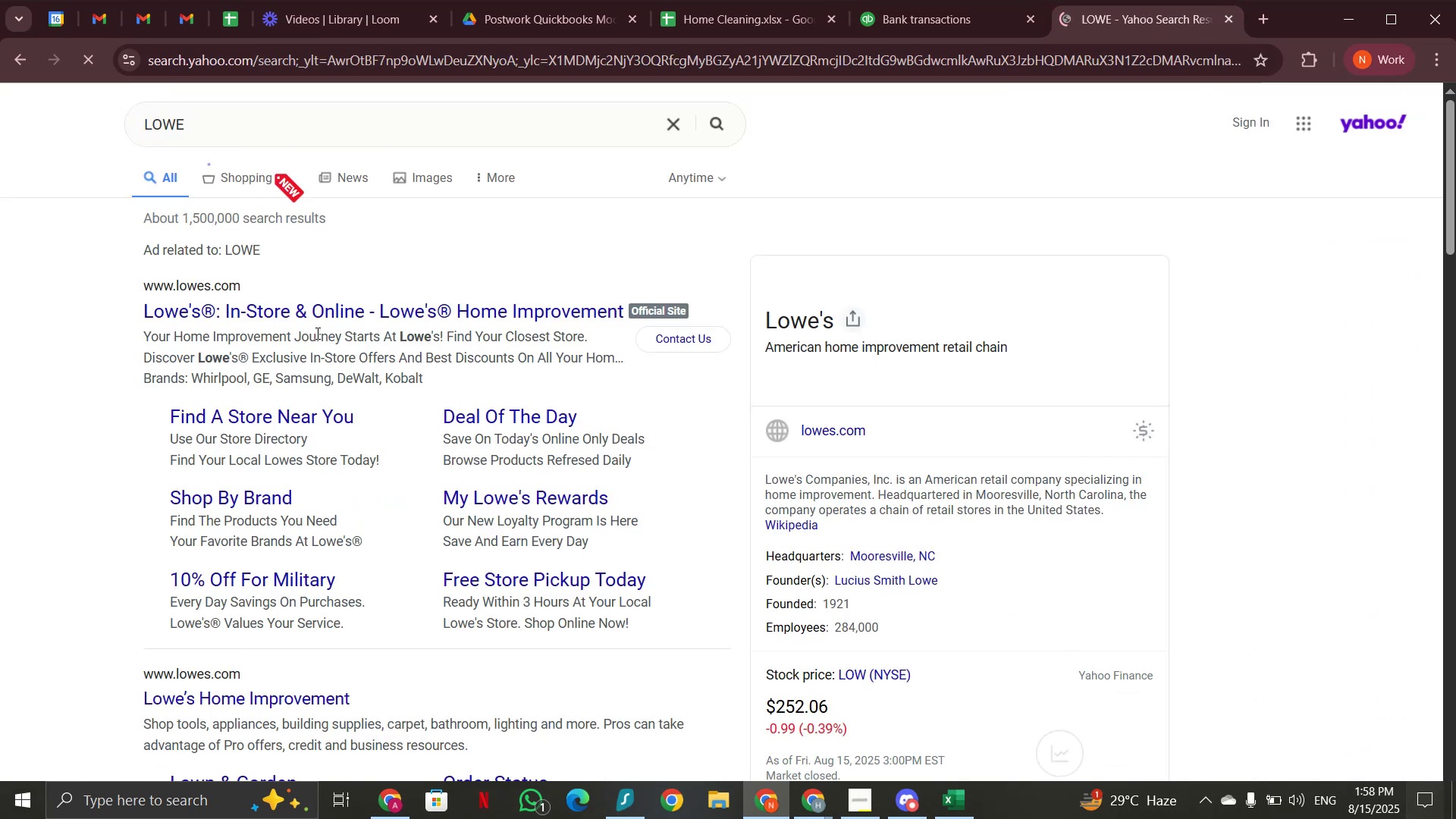 
left_click([934, 14])
 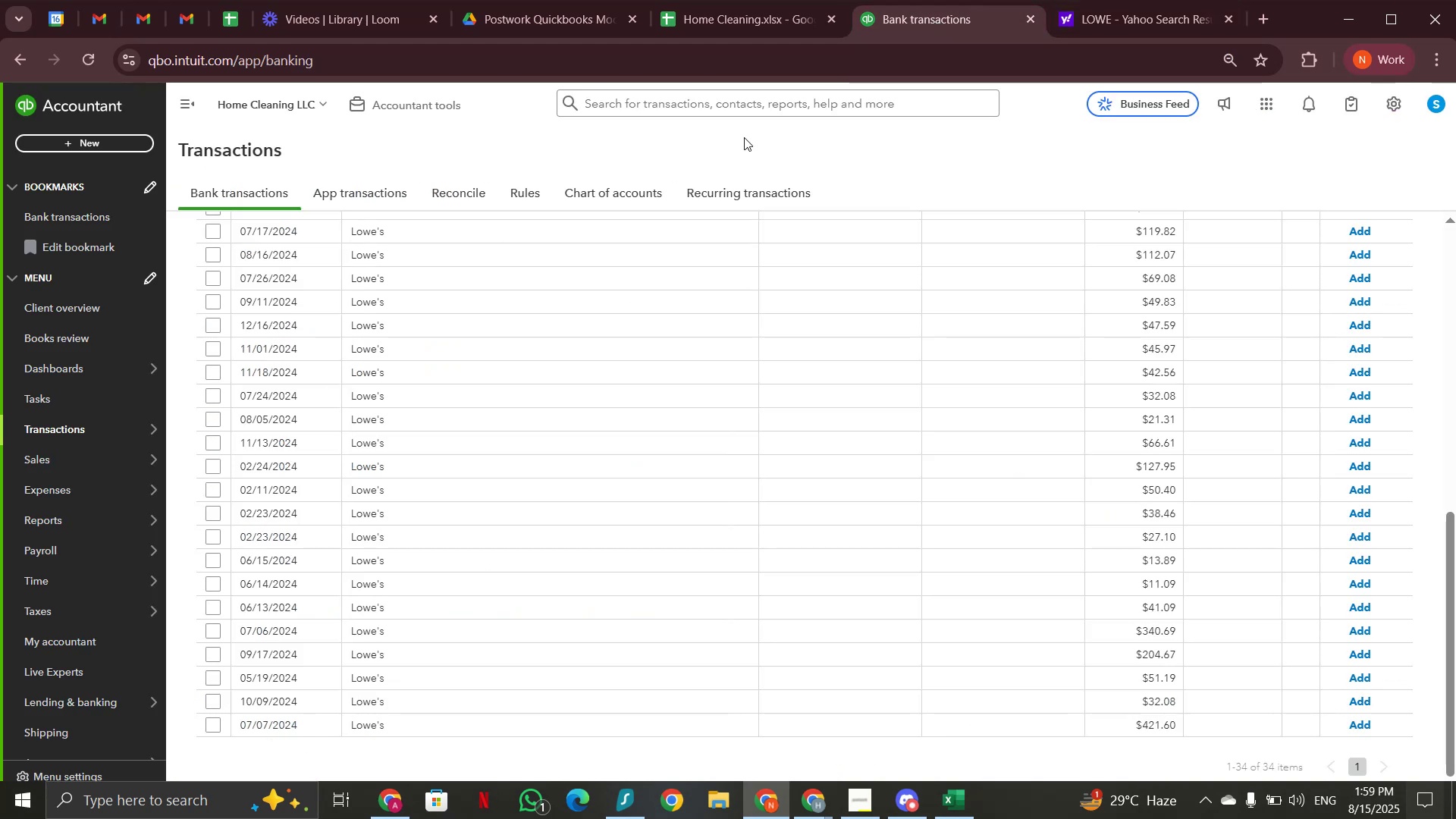 
scroll: coordinate [532, 375], scroll_direction: up, amount: 6.0
 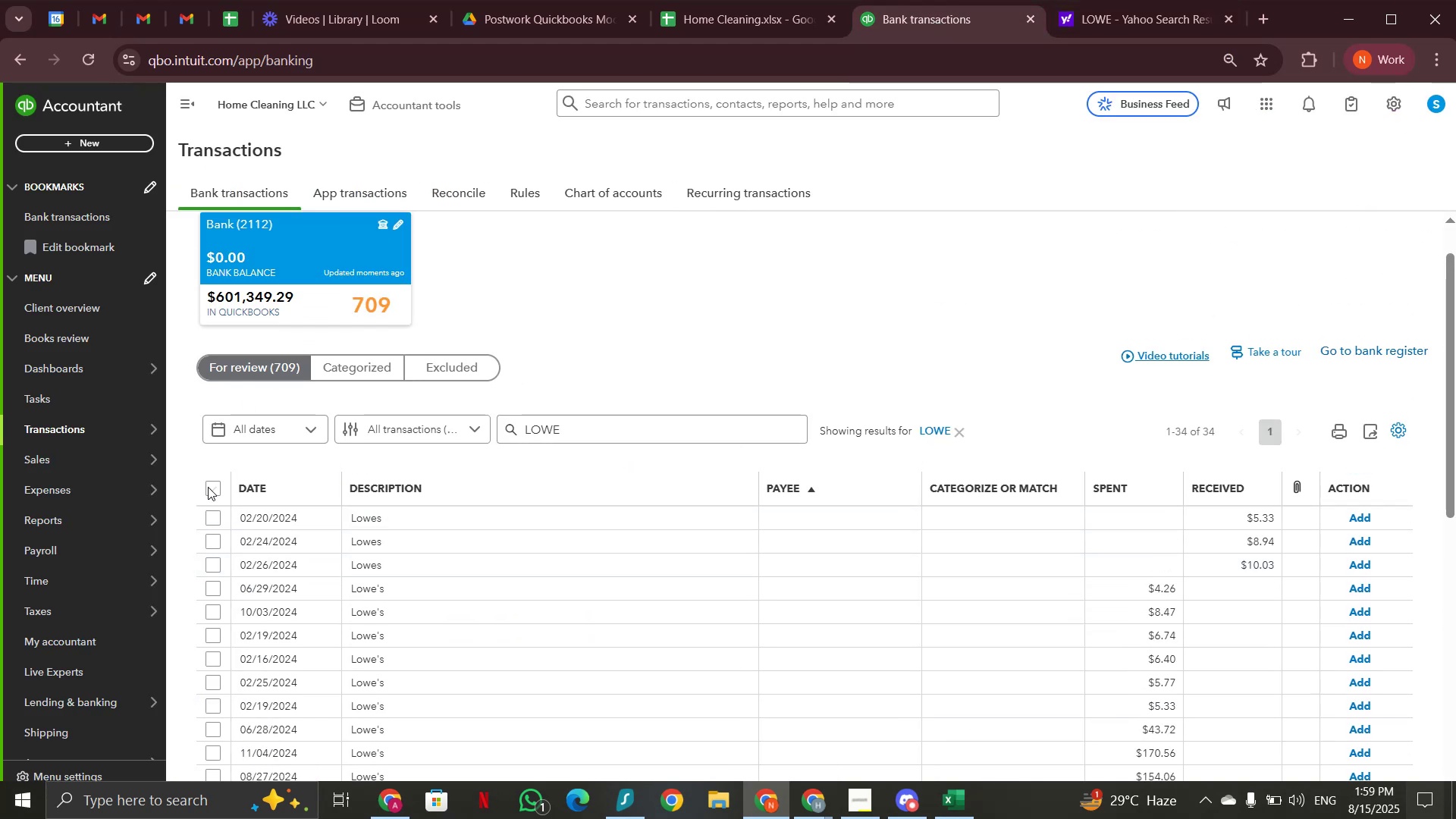 
left_click([209, 487])
 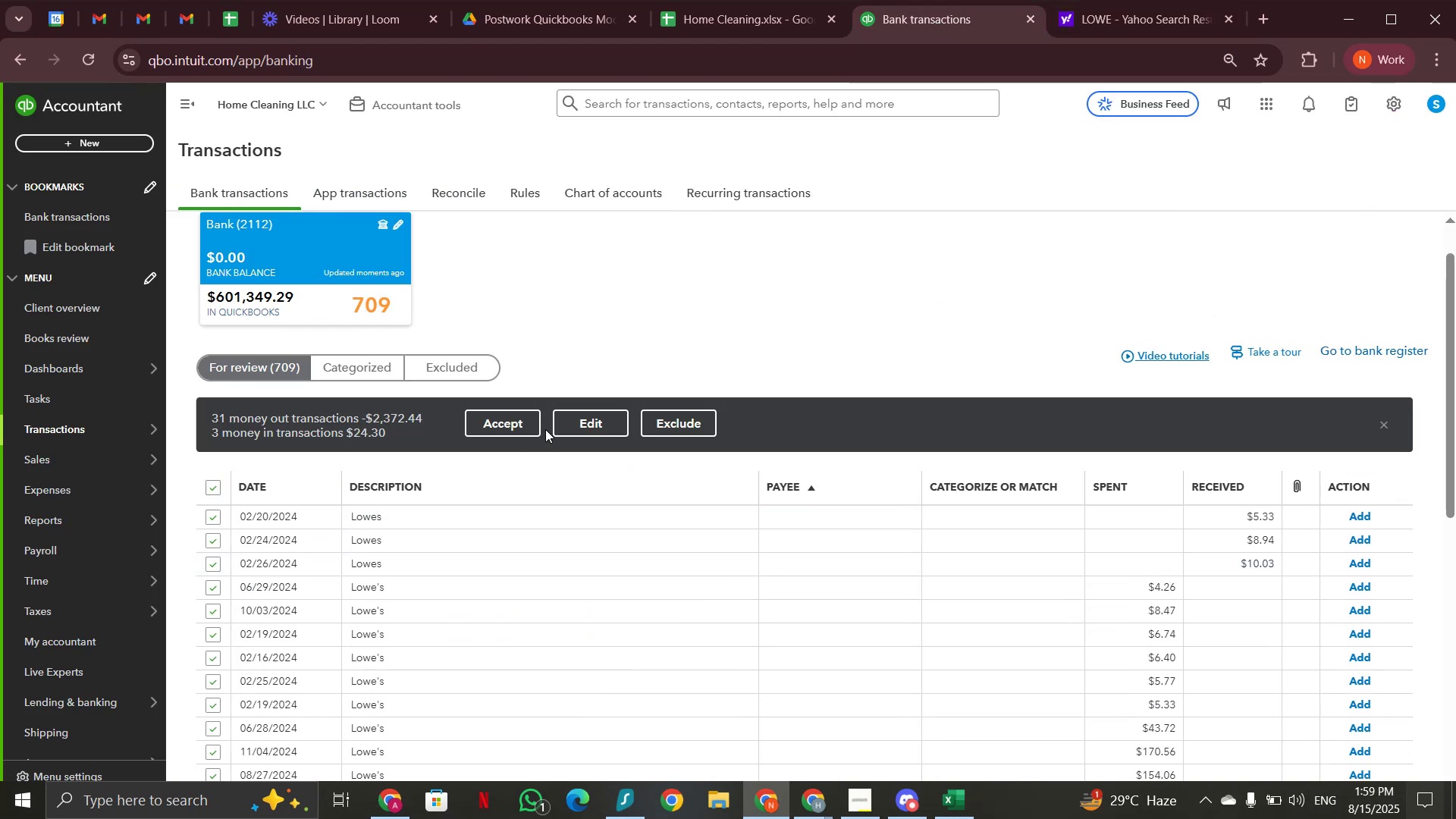 
left_click([582, 419])
 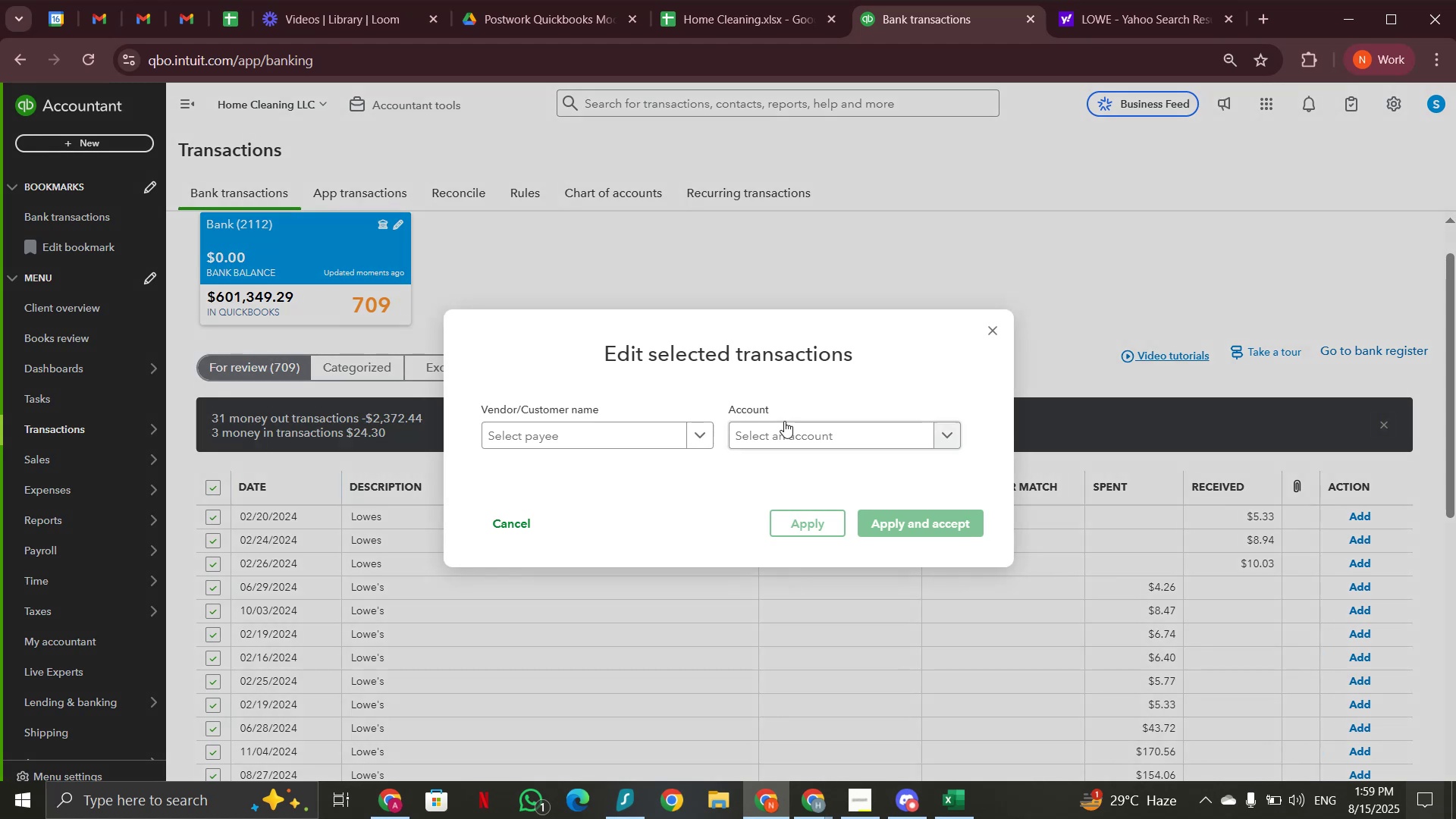 
left_click([790, 445])
 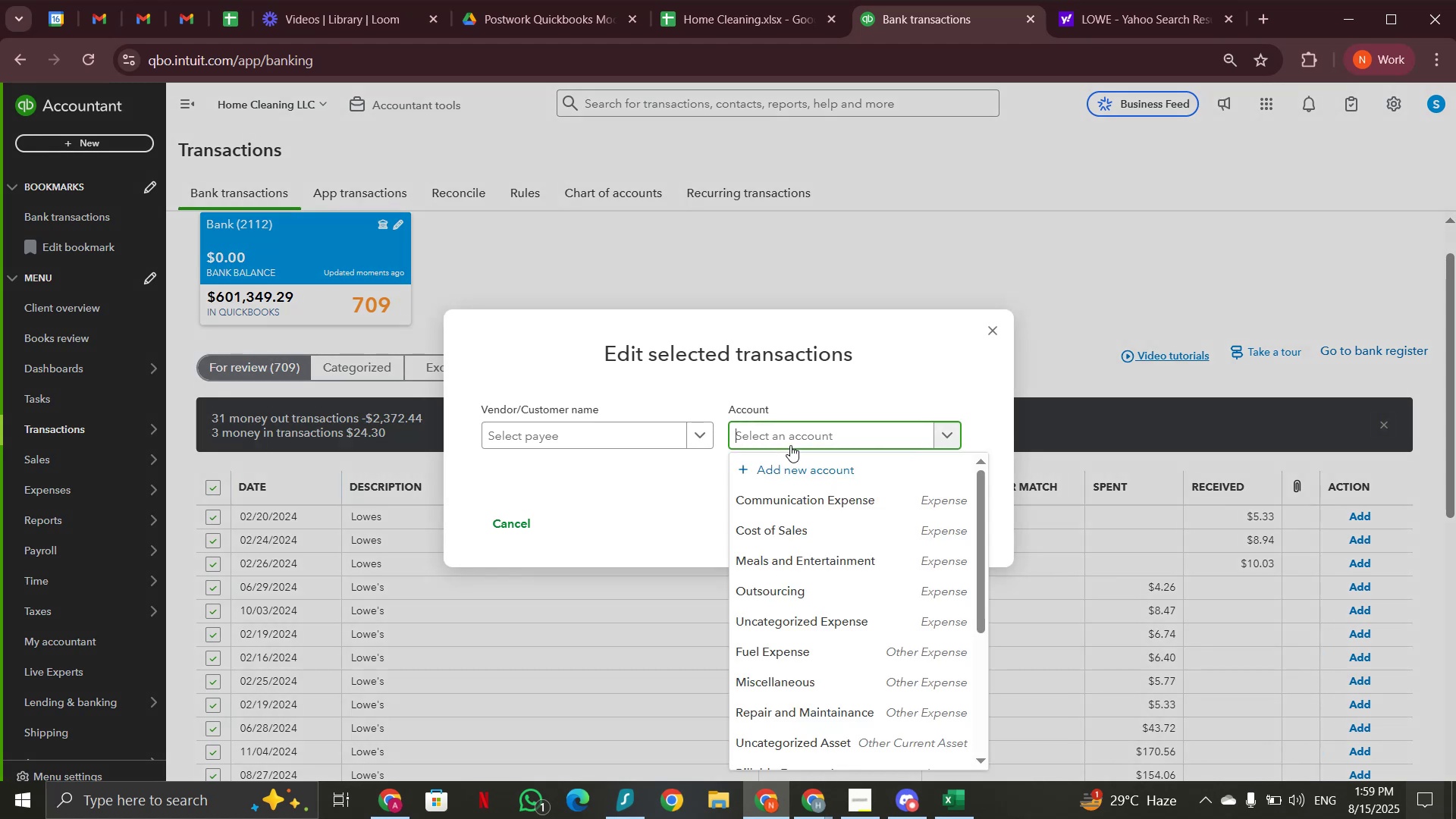 
hold_key(key=C, duration=0.56)
 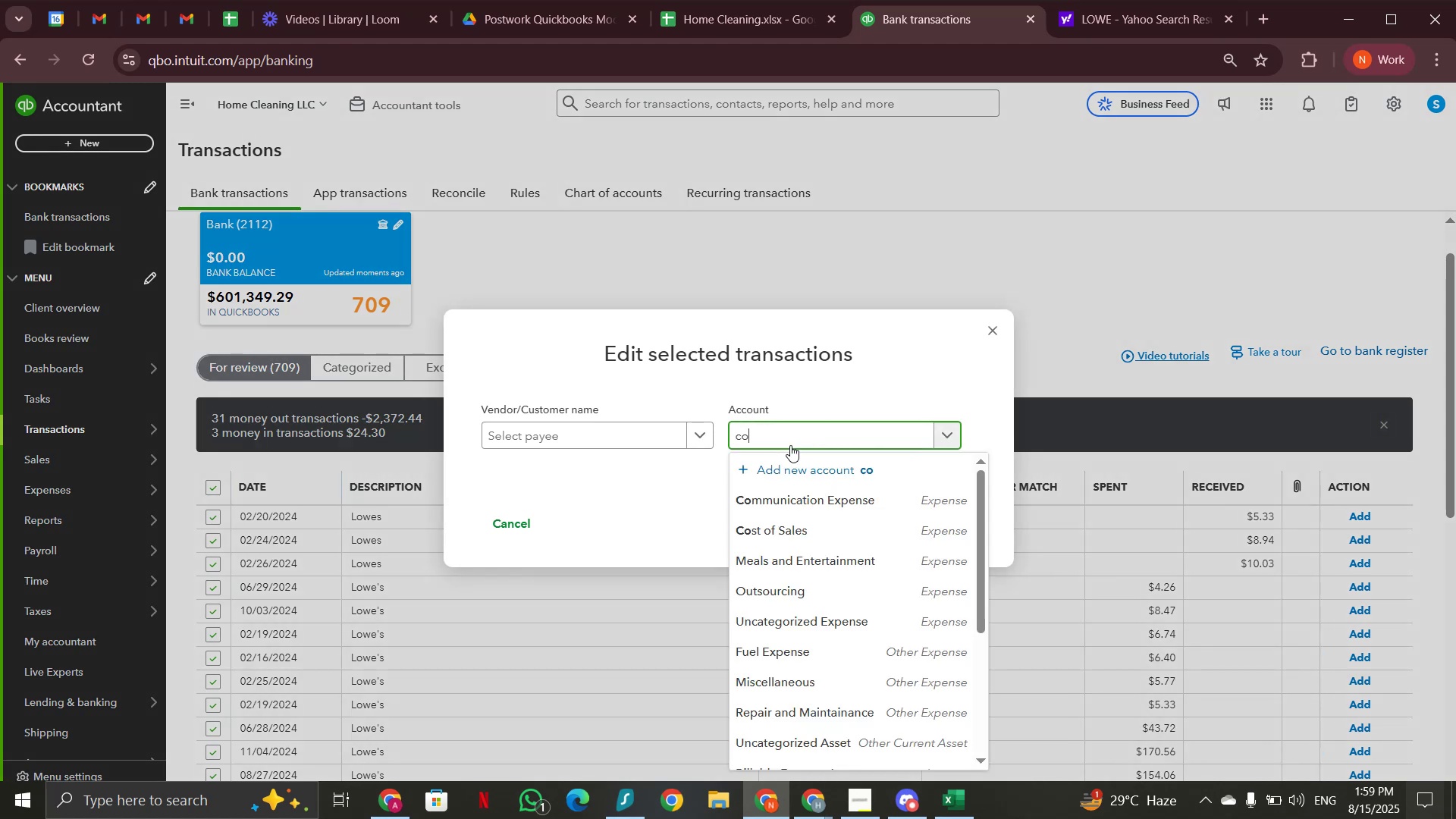 
type(ost)
 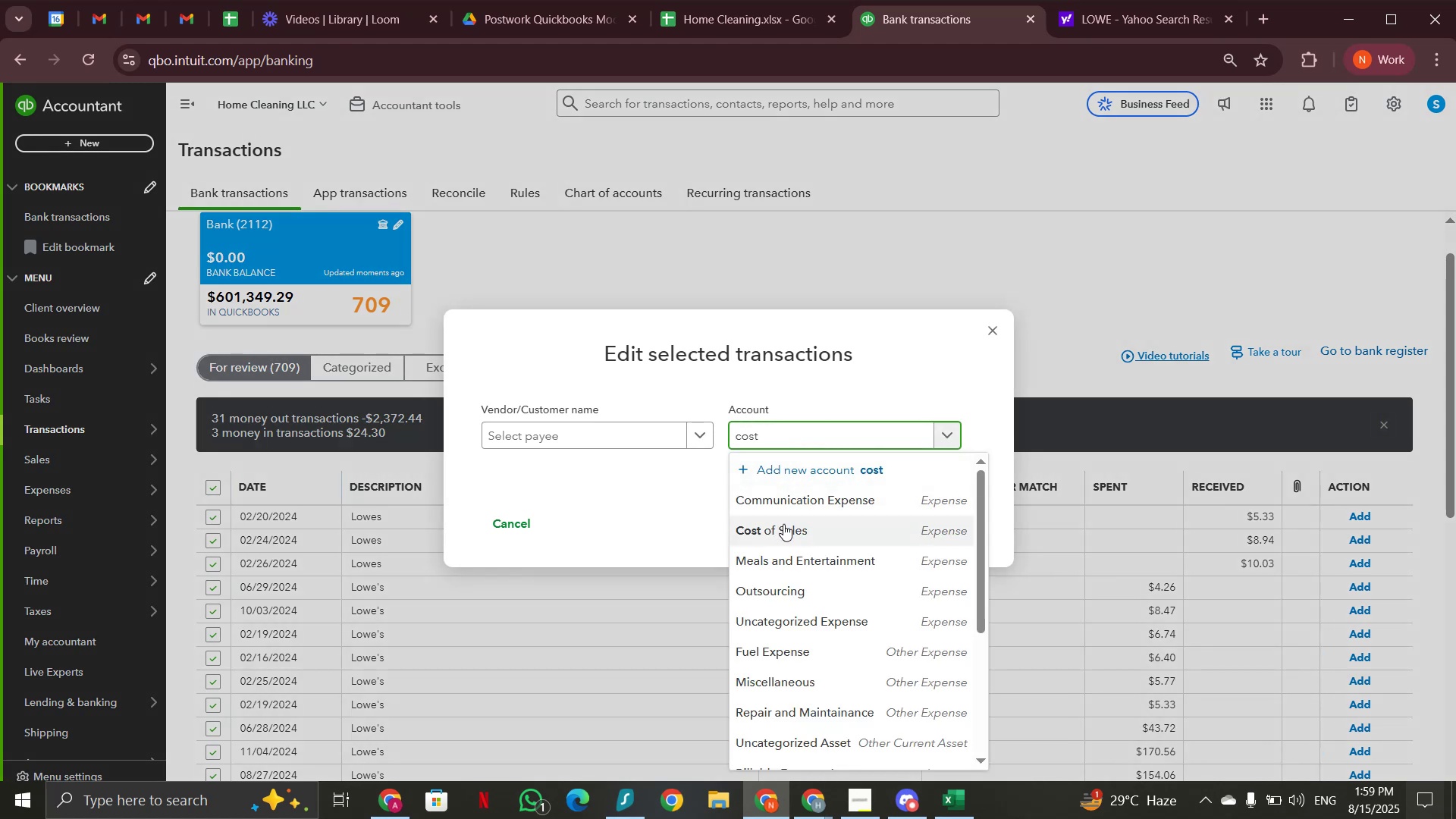 
left_click([783, 524])
 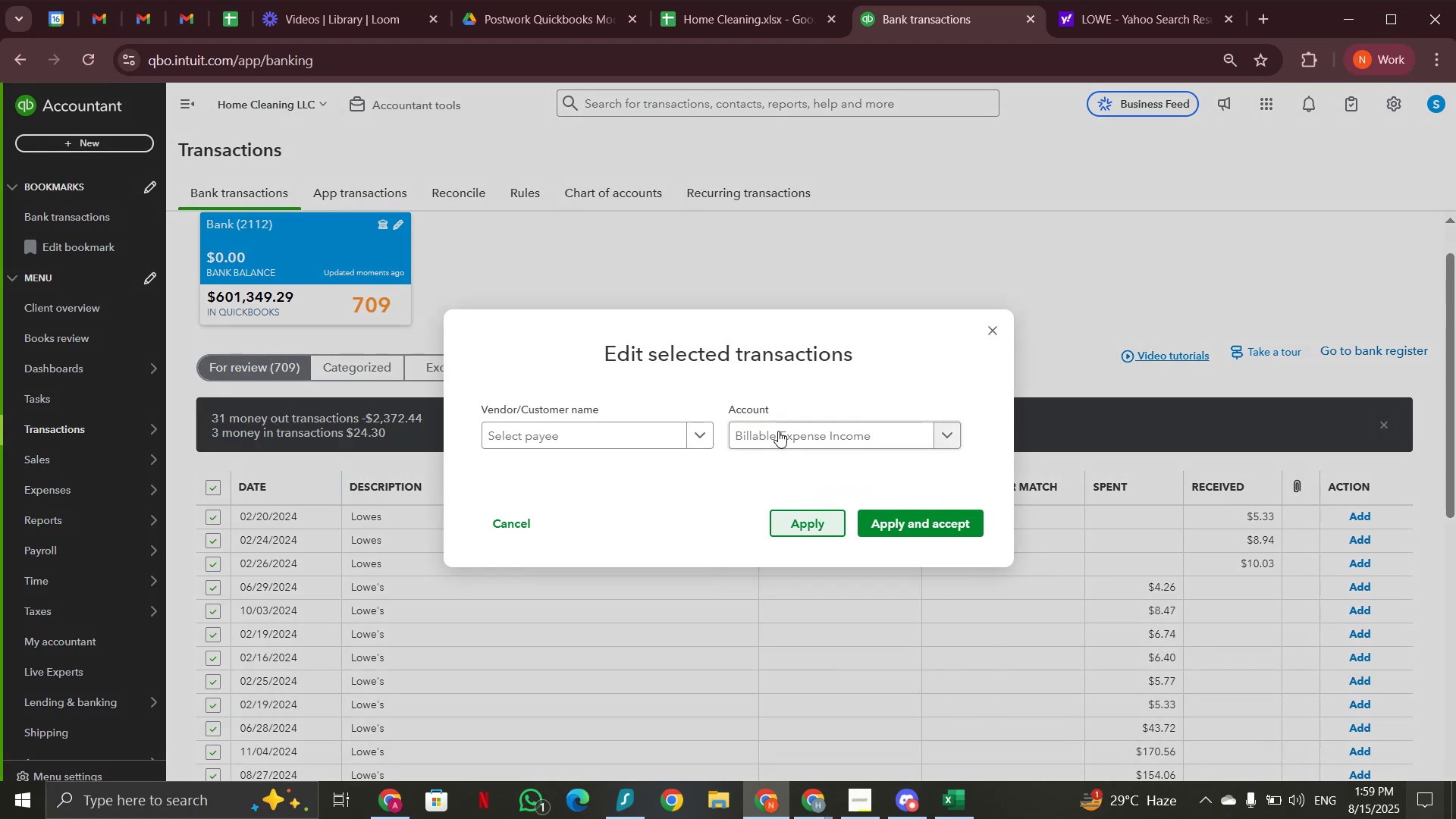 
left_click([778, 431])
 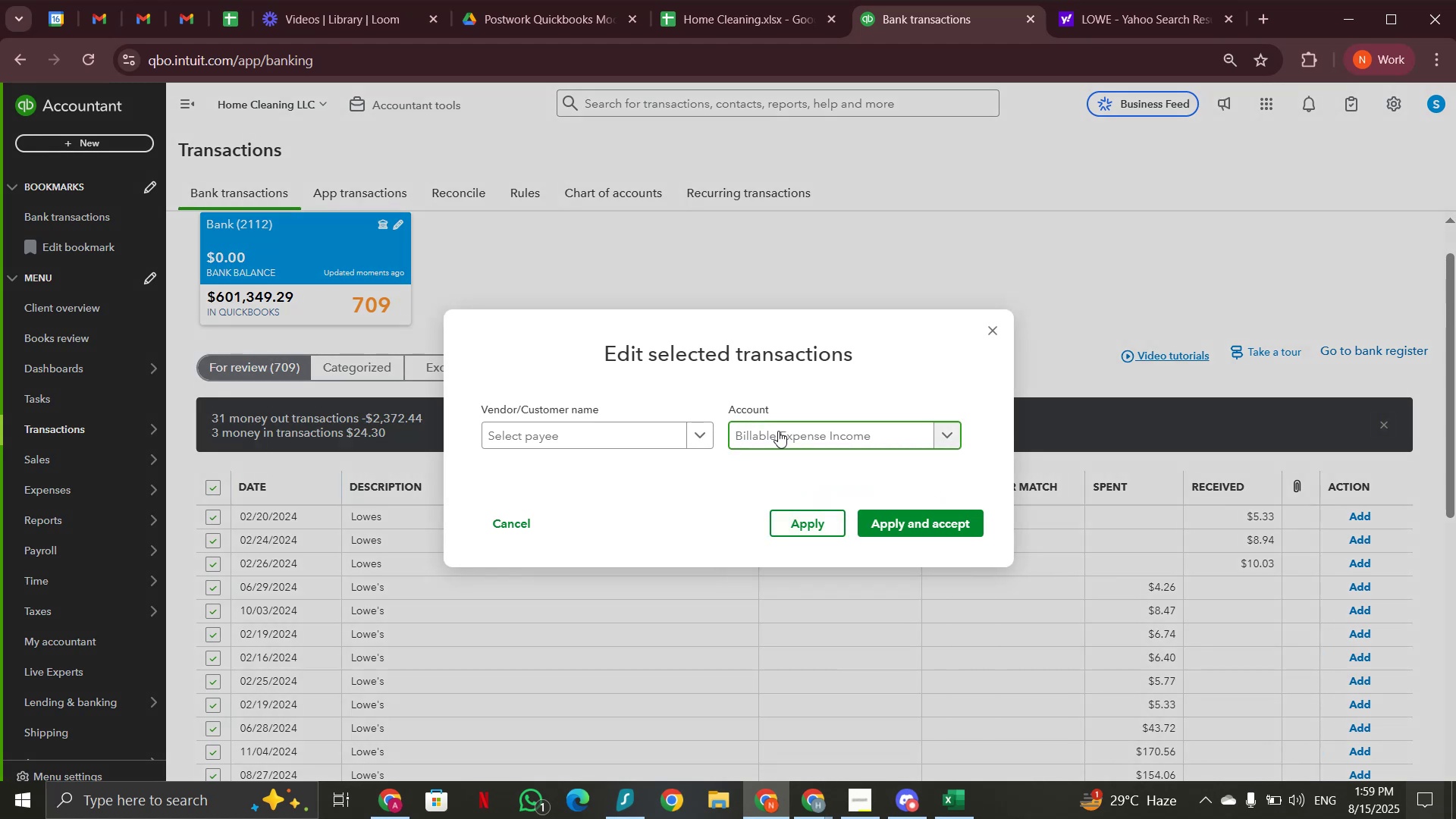 
left_click([778, 431])
 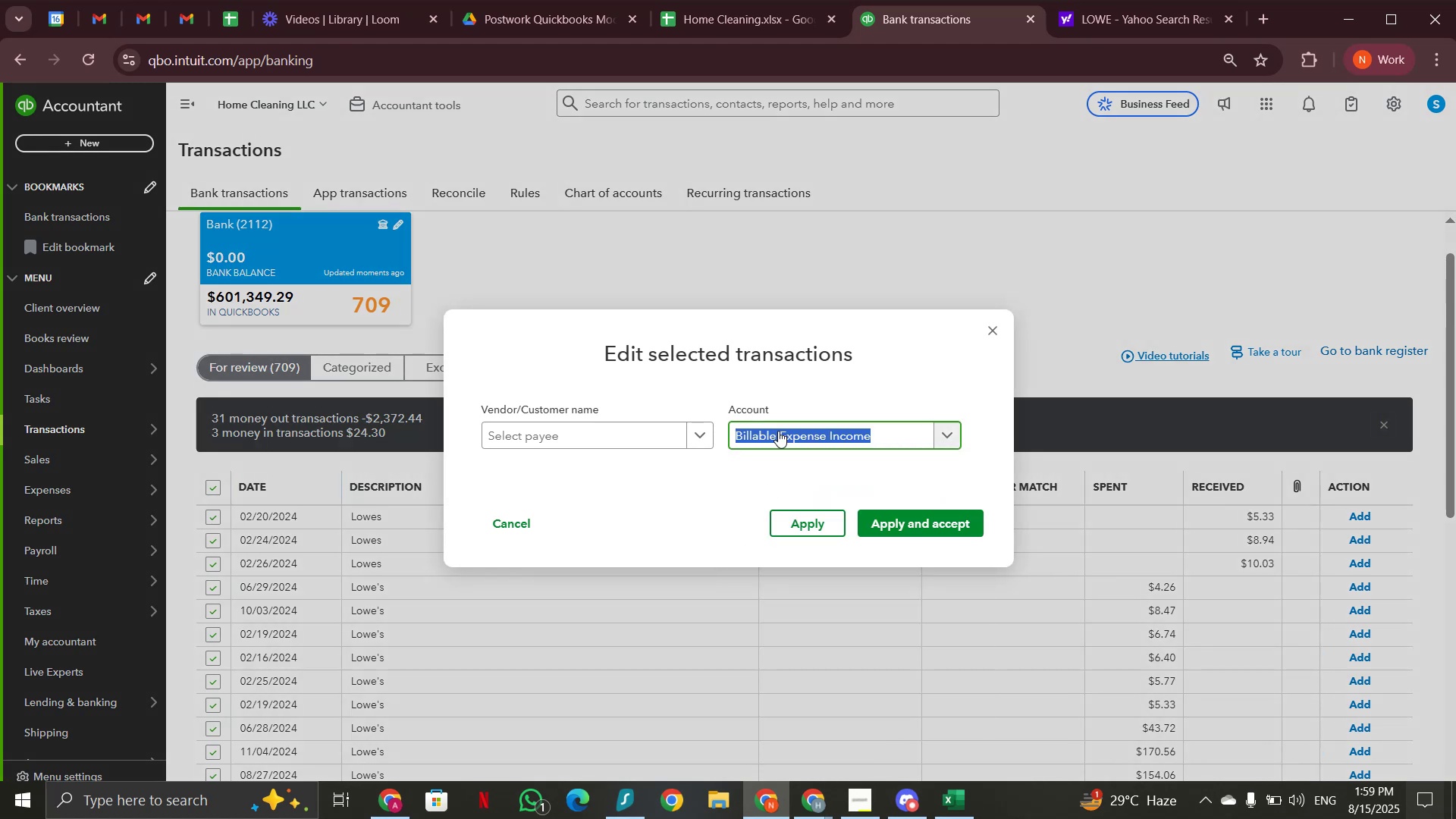 
left_click([778, 431])
 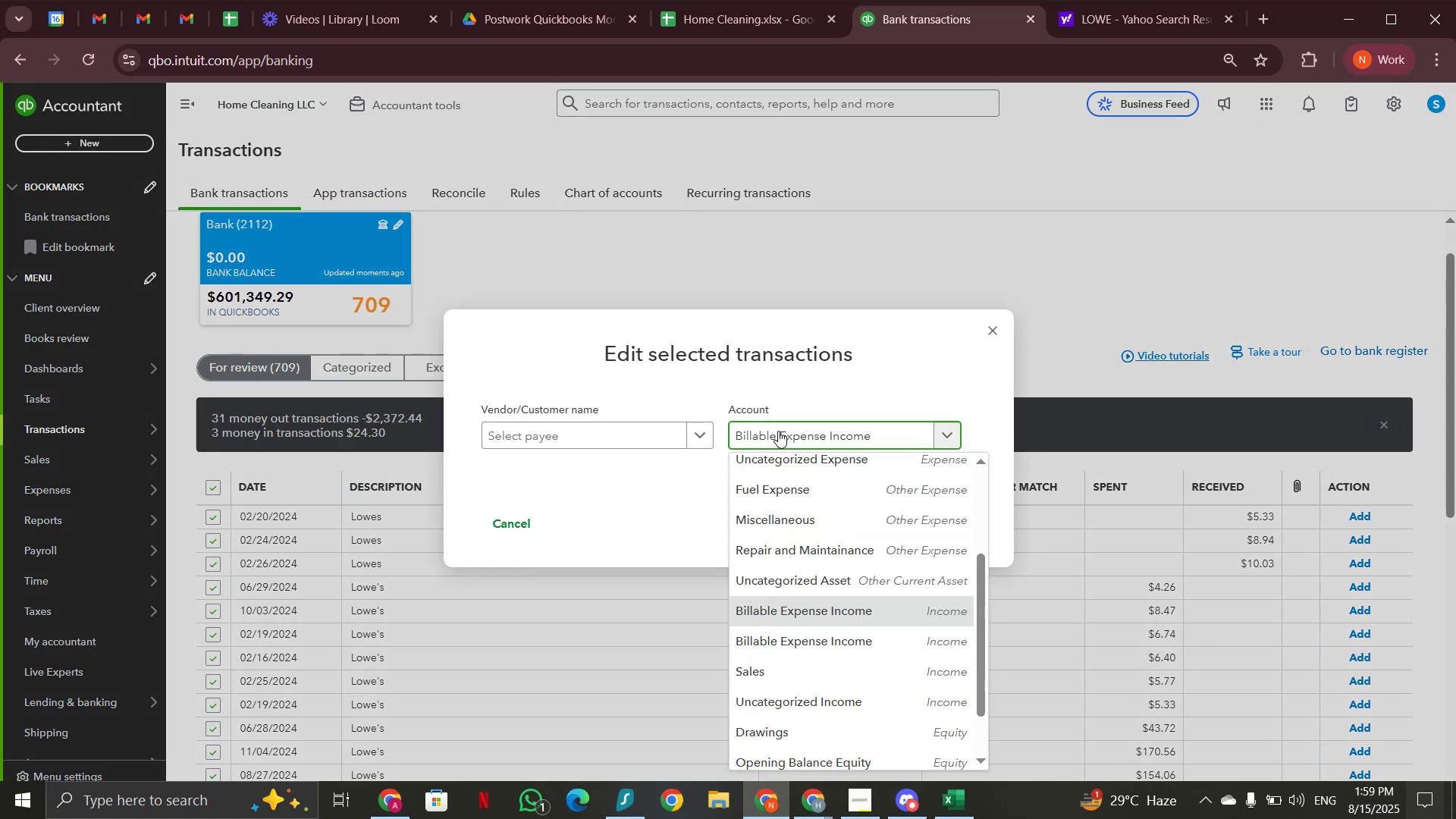 
left_click_drag(start_coordinate=[873, 430], to_coordinate=[684, 432])
 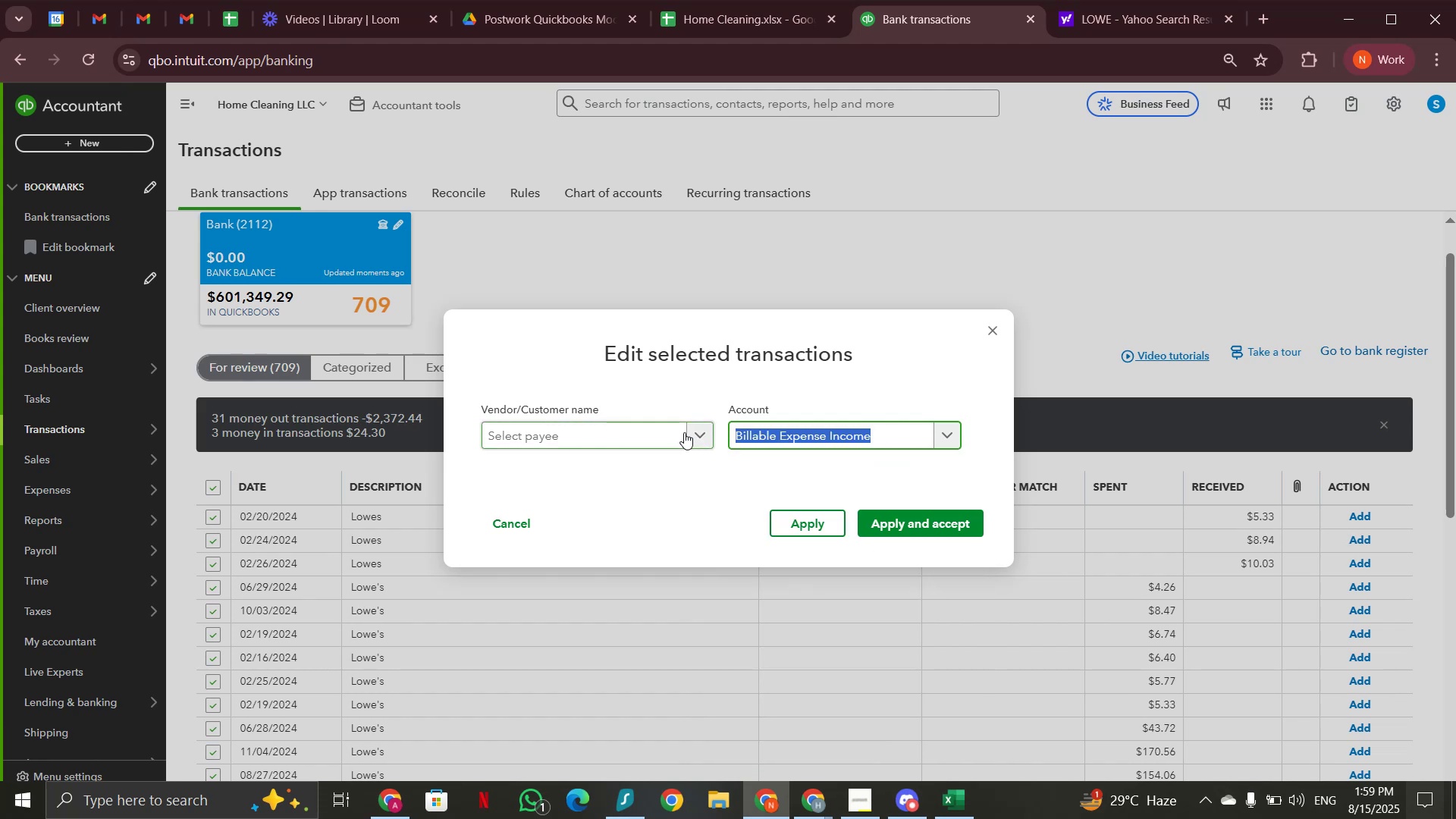 
type(cost)
 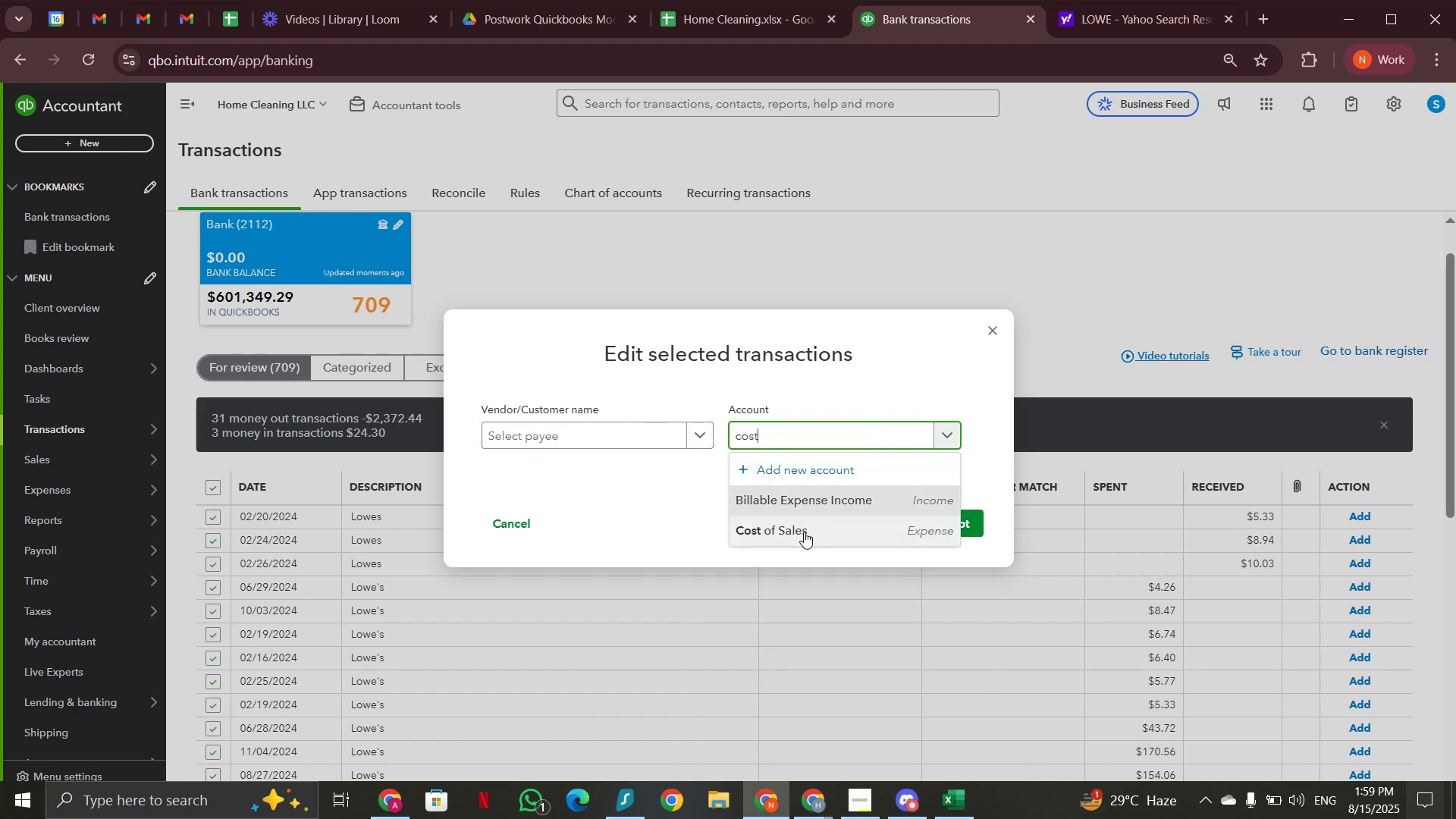 
left_click([804, 532])
 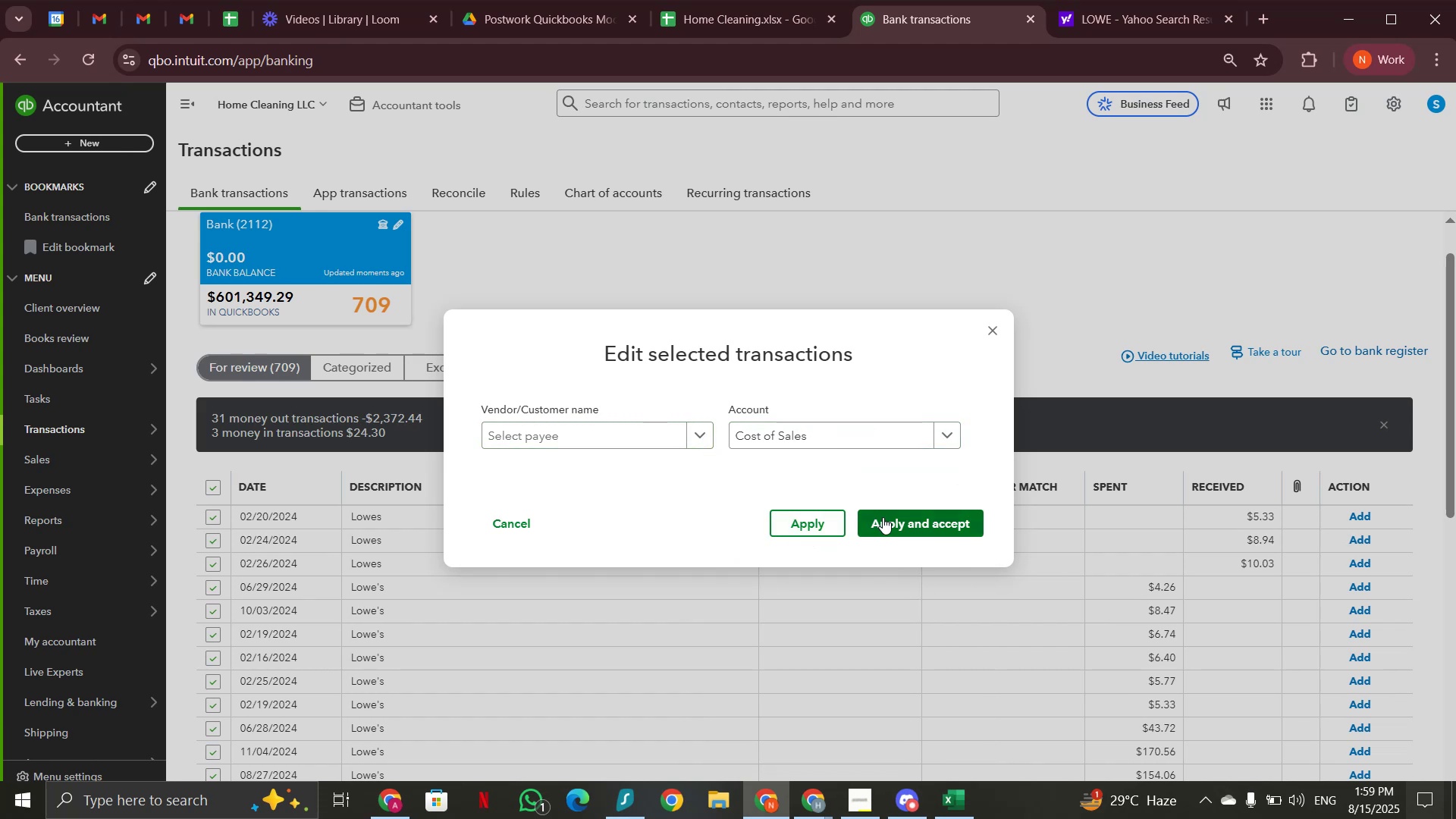 
left_click([885, 517])
 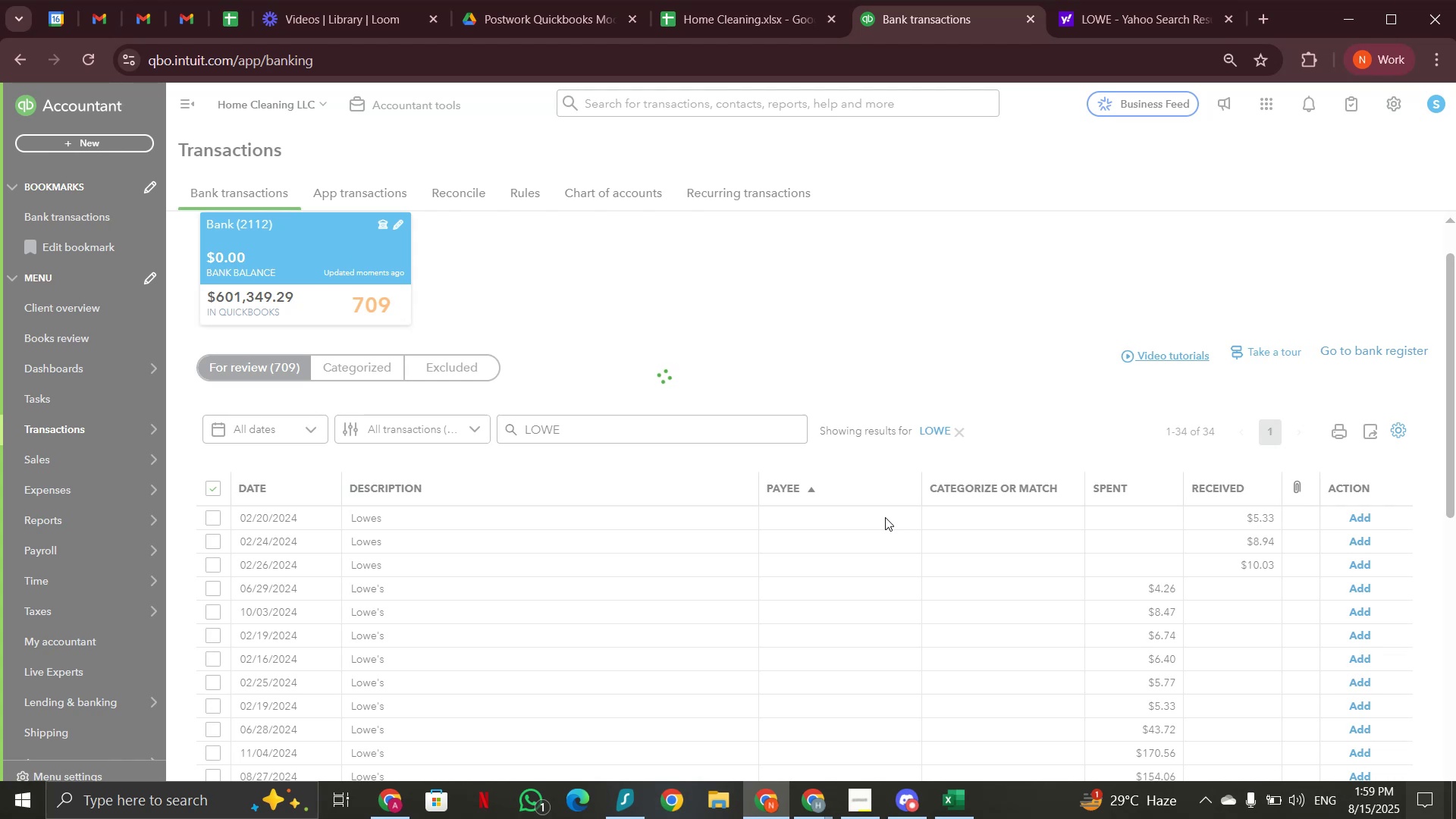 
wait(9.99)
 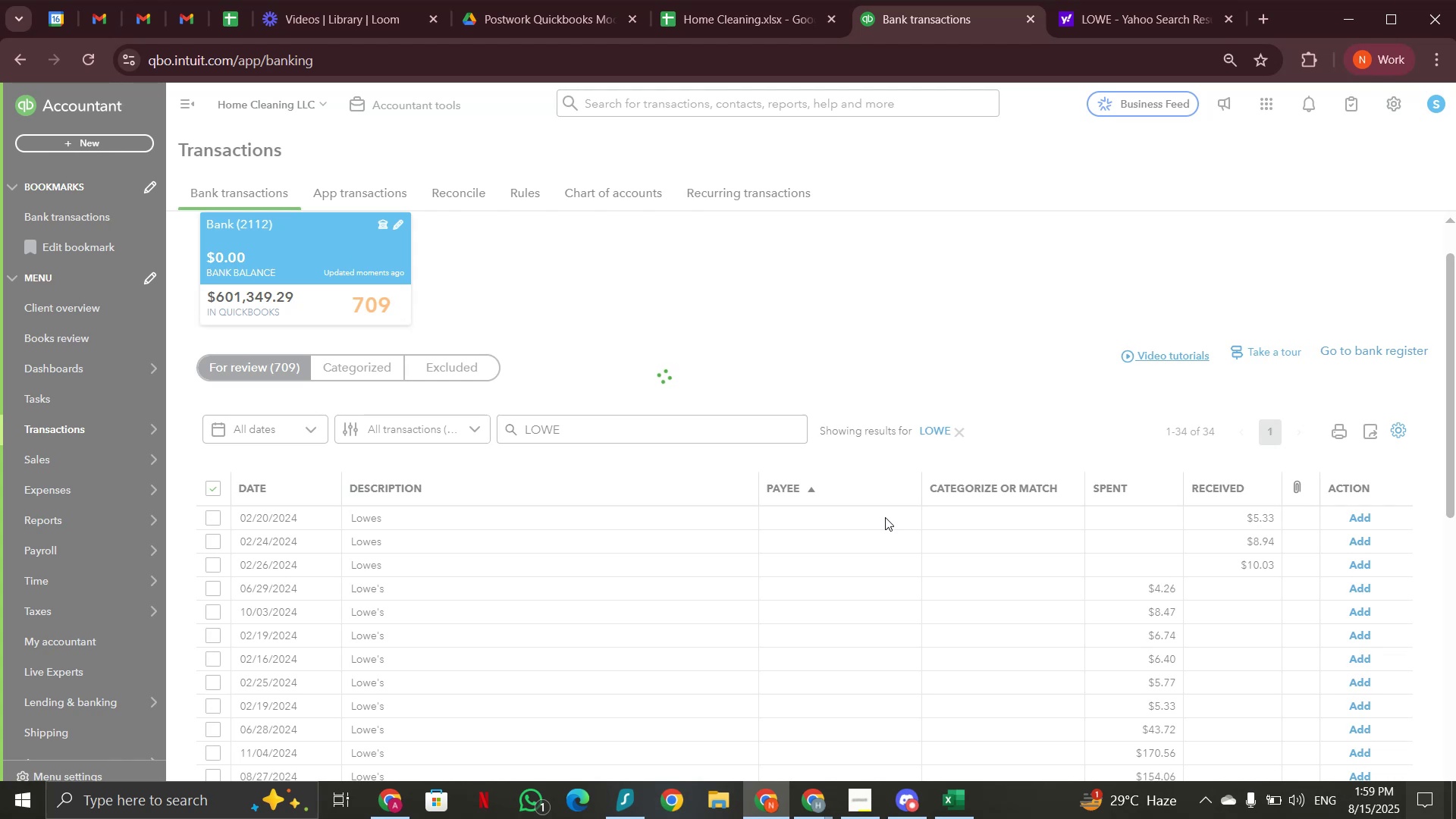 
left_click([963, 466])
 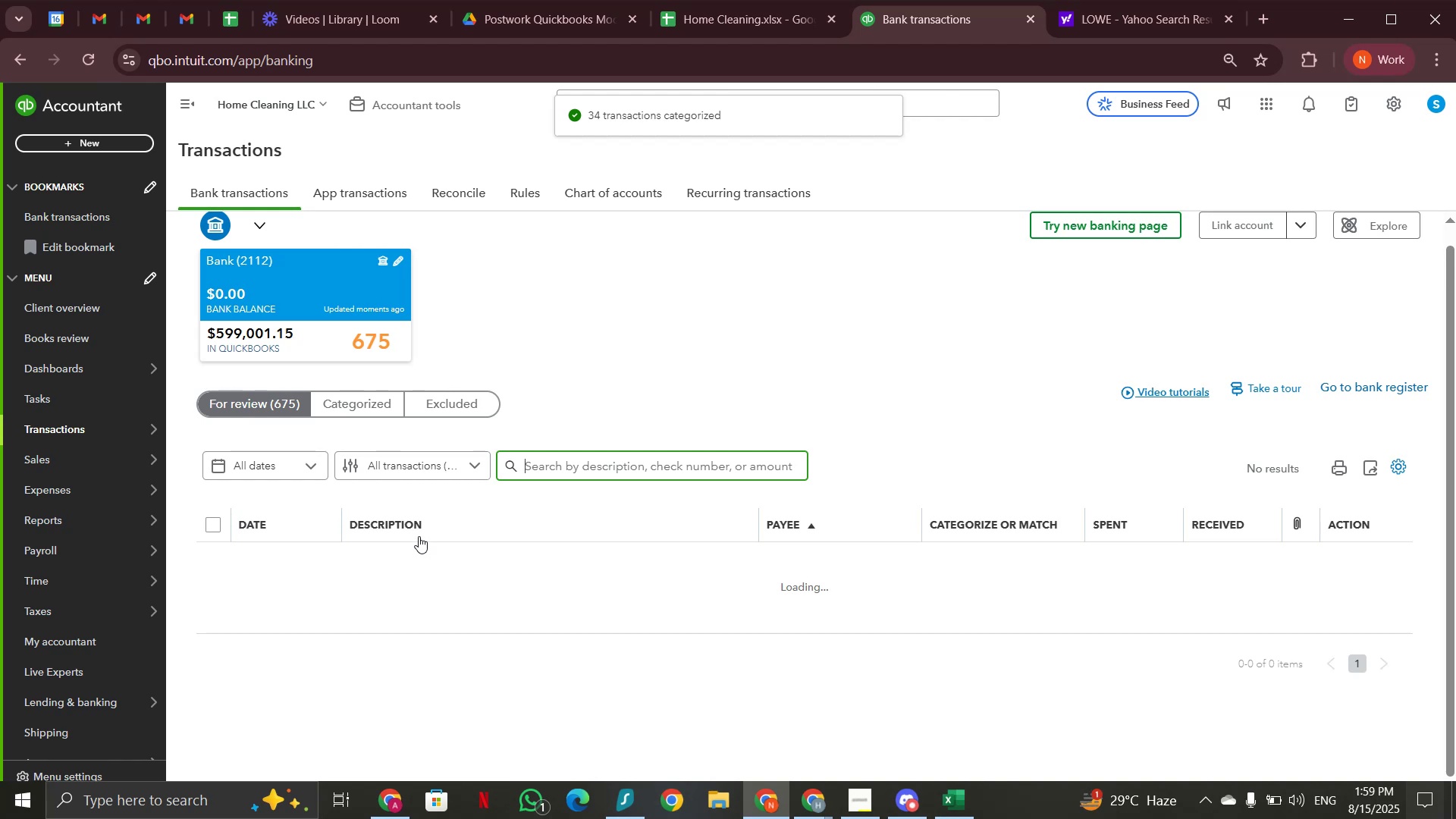 
scroll: coordinate [420, 531], scroll_direction: down, amount: 3.0
 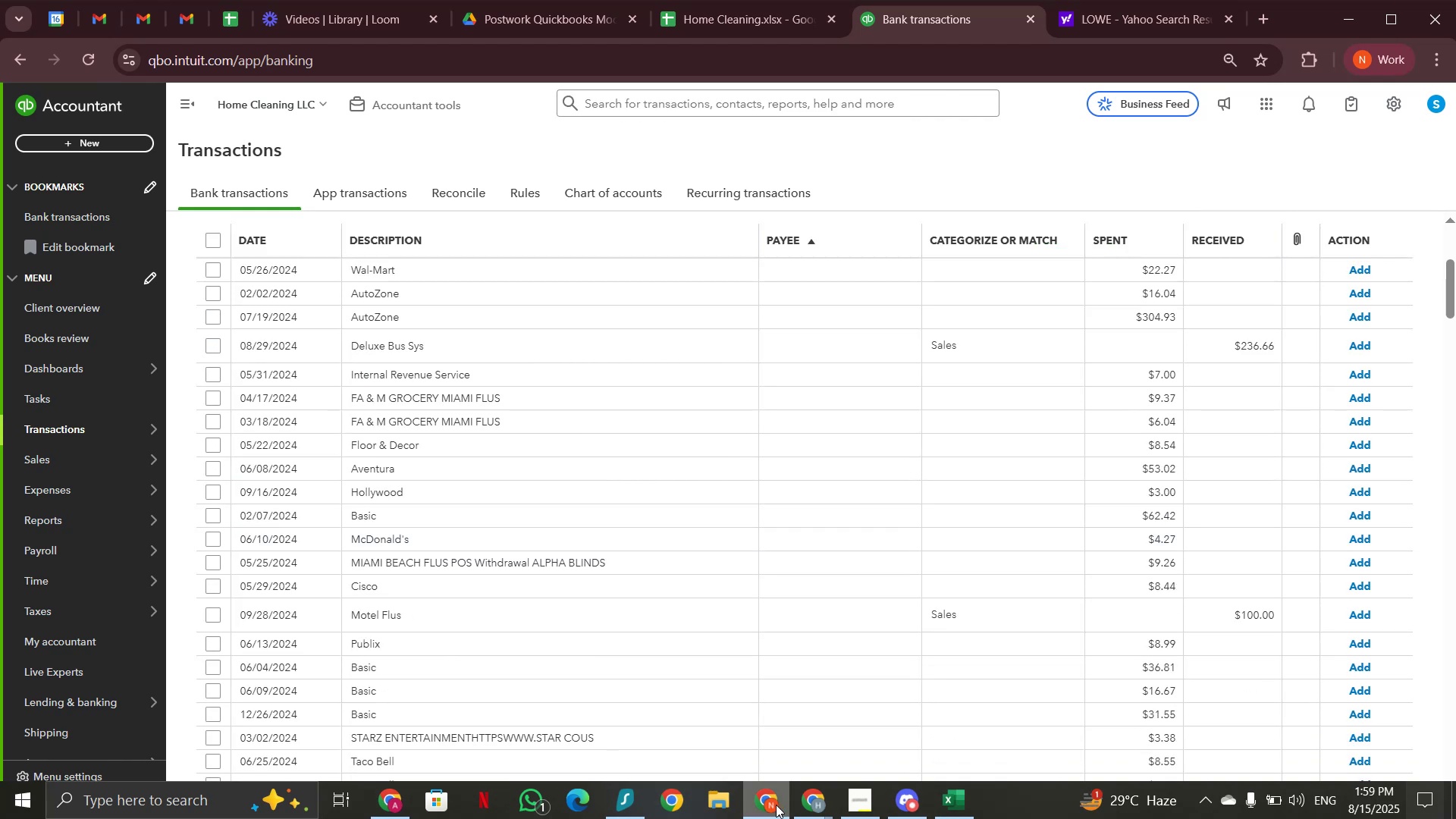 